 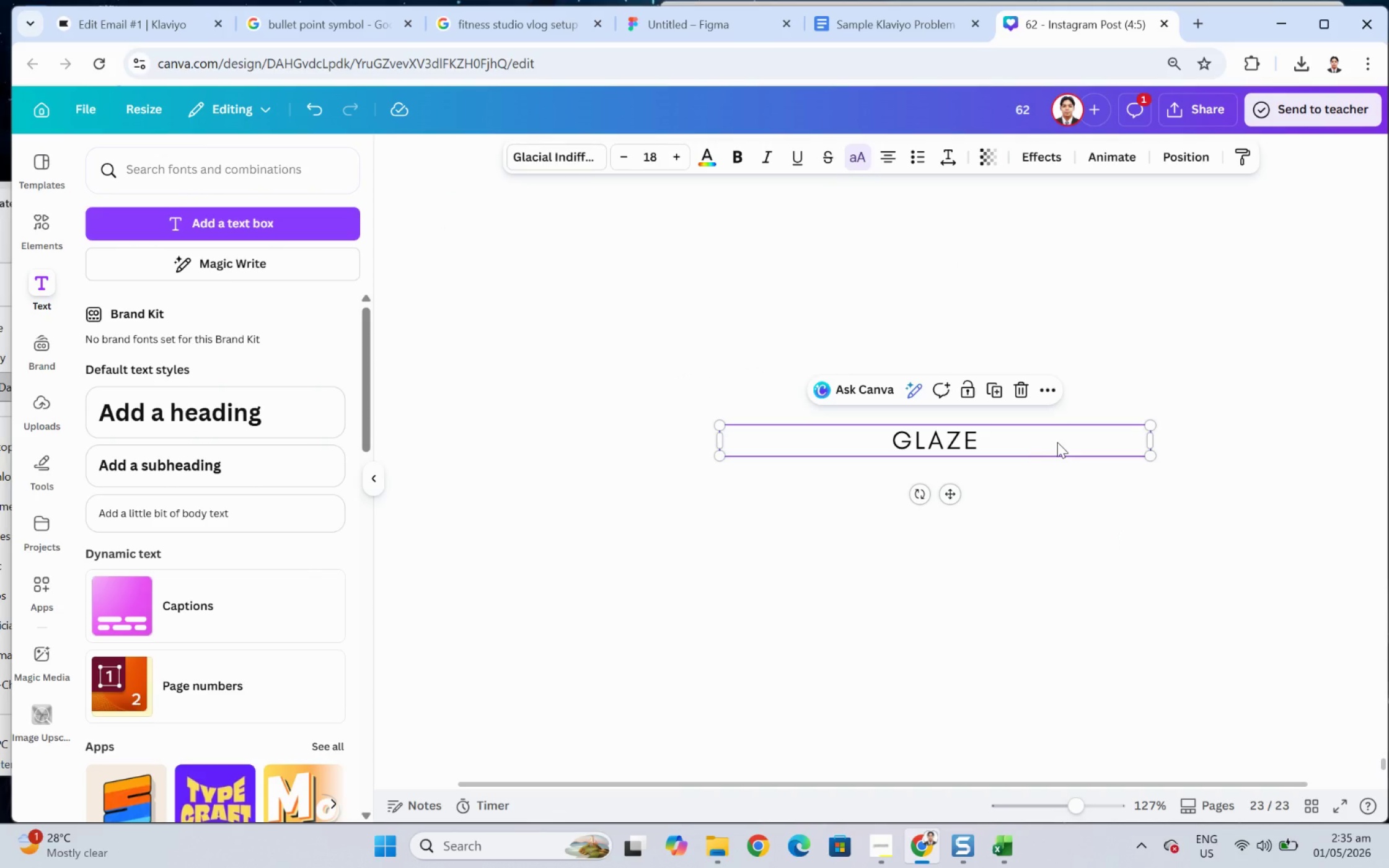 
left_click([1052, 439])
 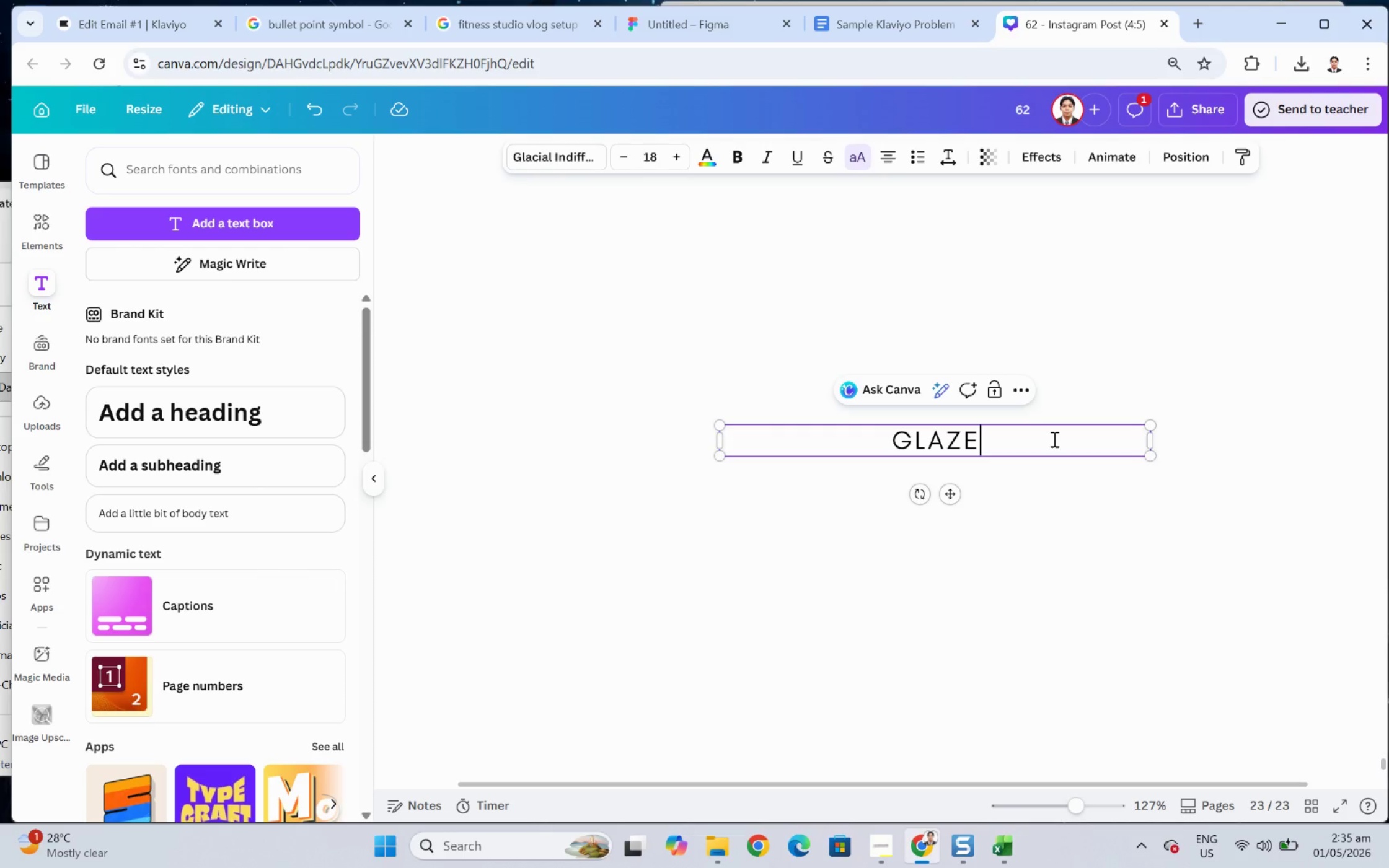 
wait(7.45)
 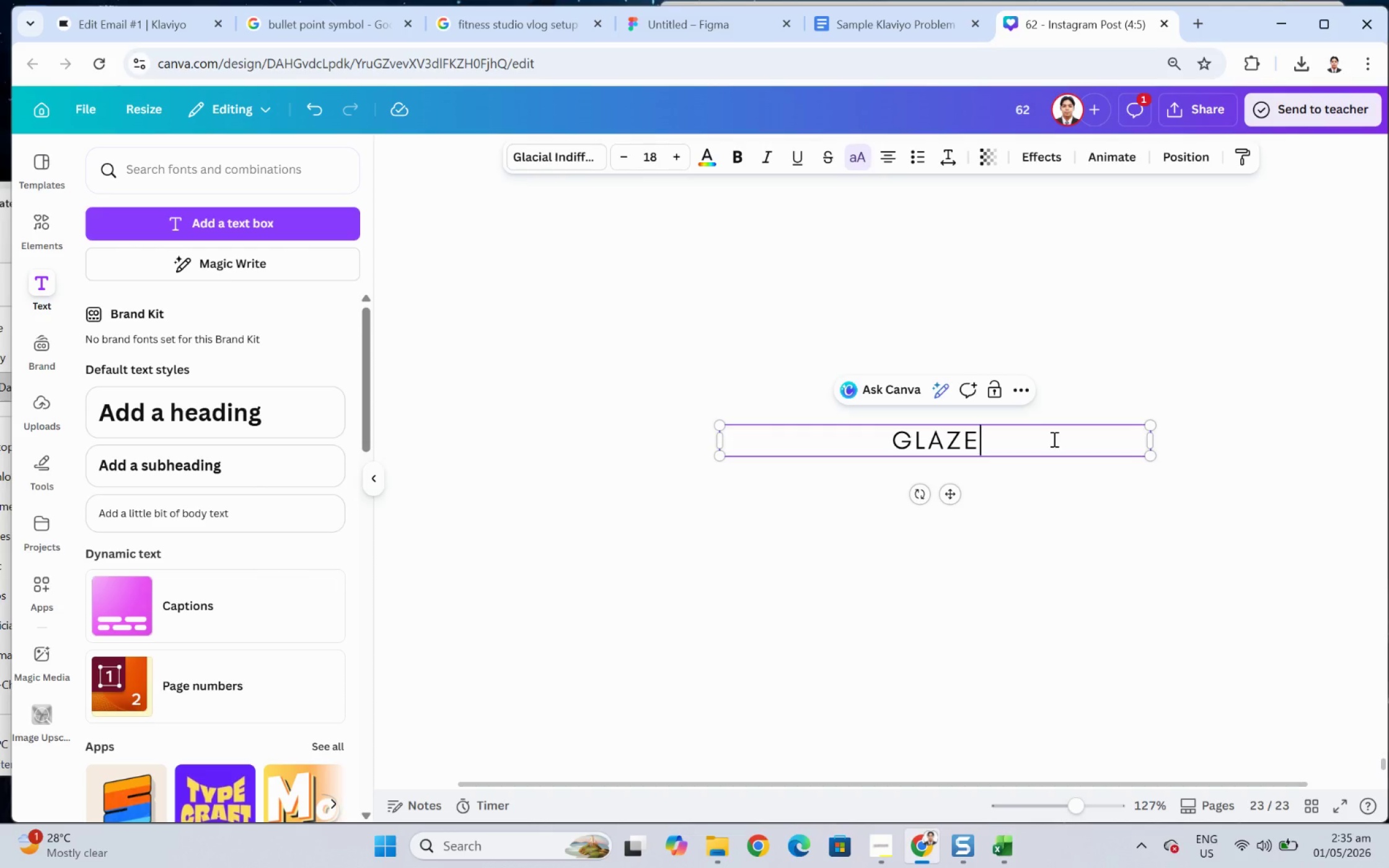 
hold_key(key=ShiftRight, duration=0.78)
 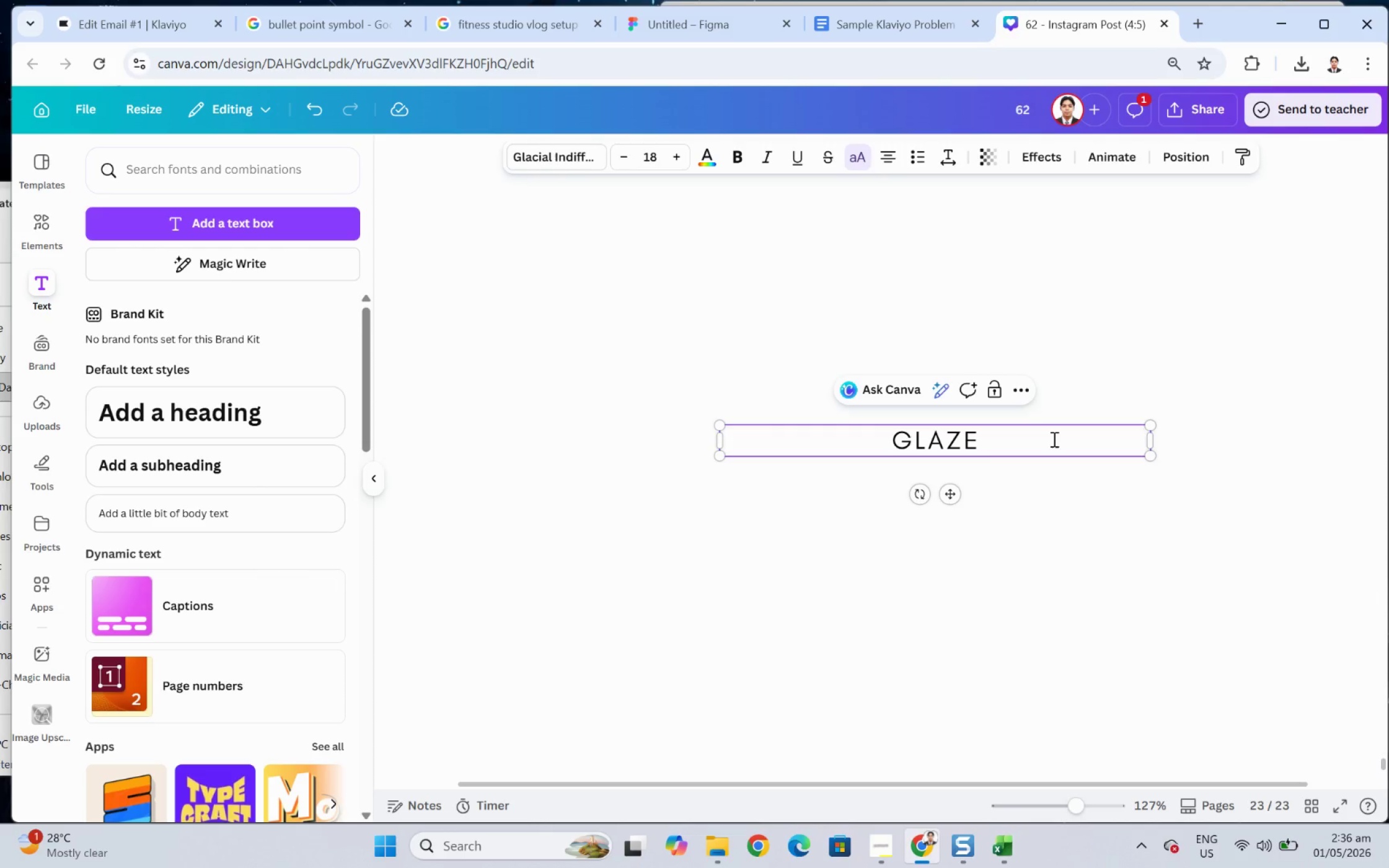 
type(& gossip)
 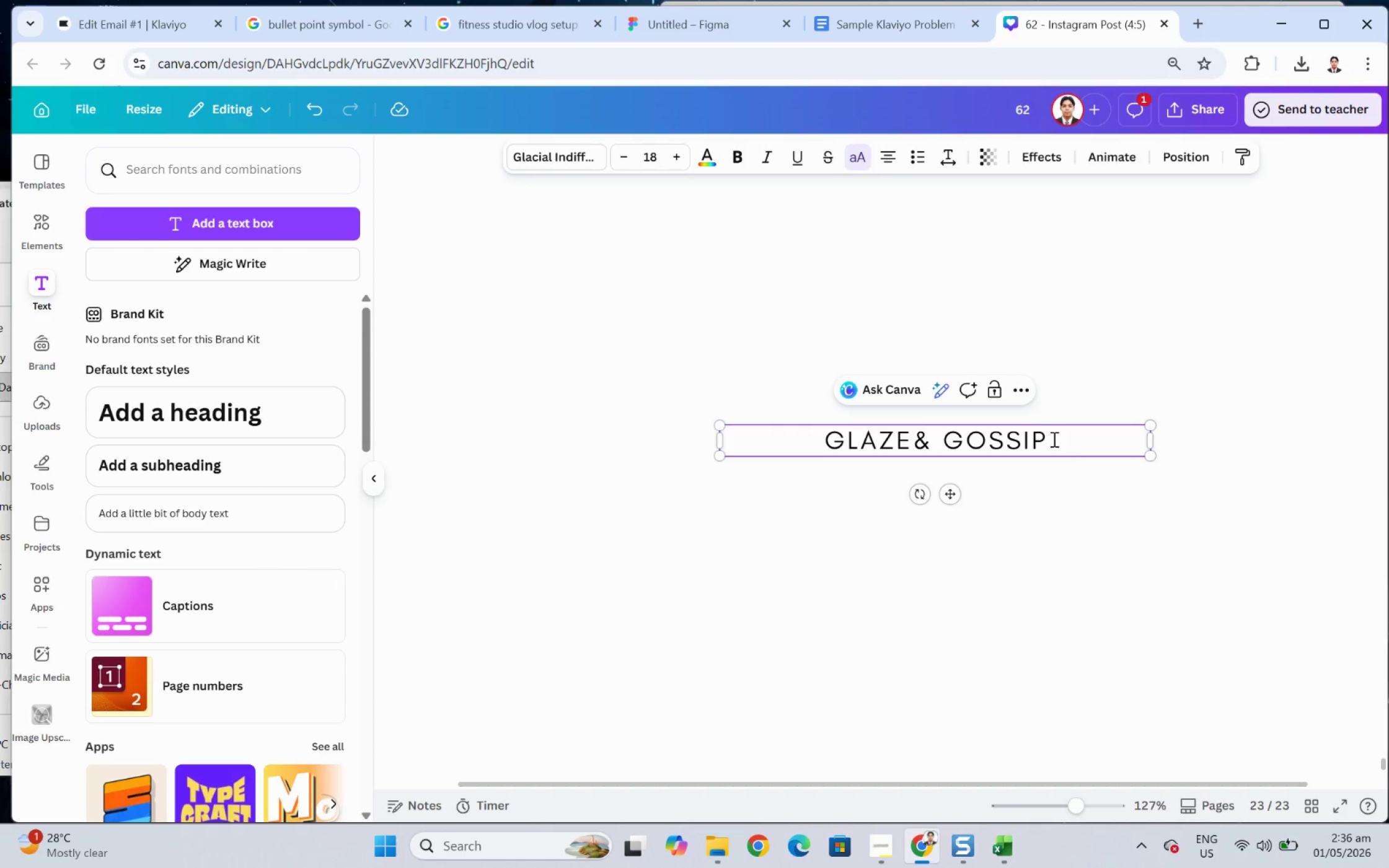 
left_click([1075, 543])
 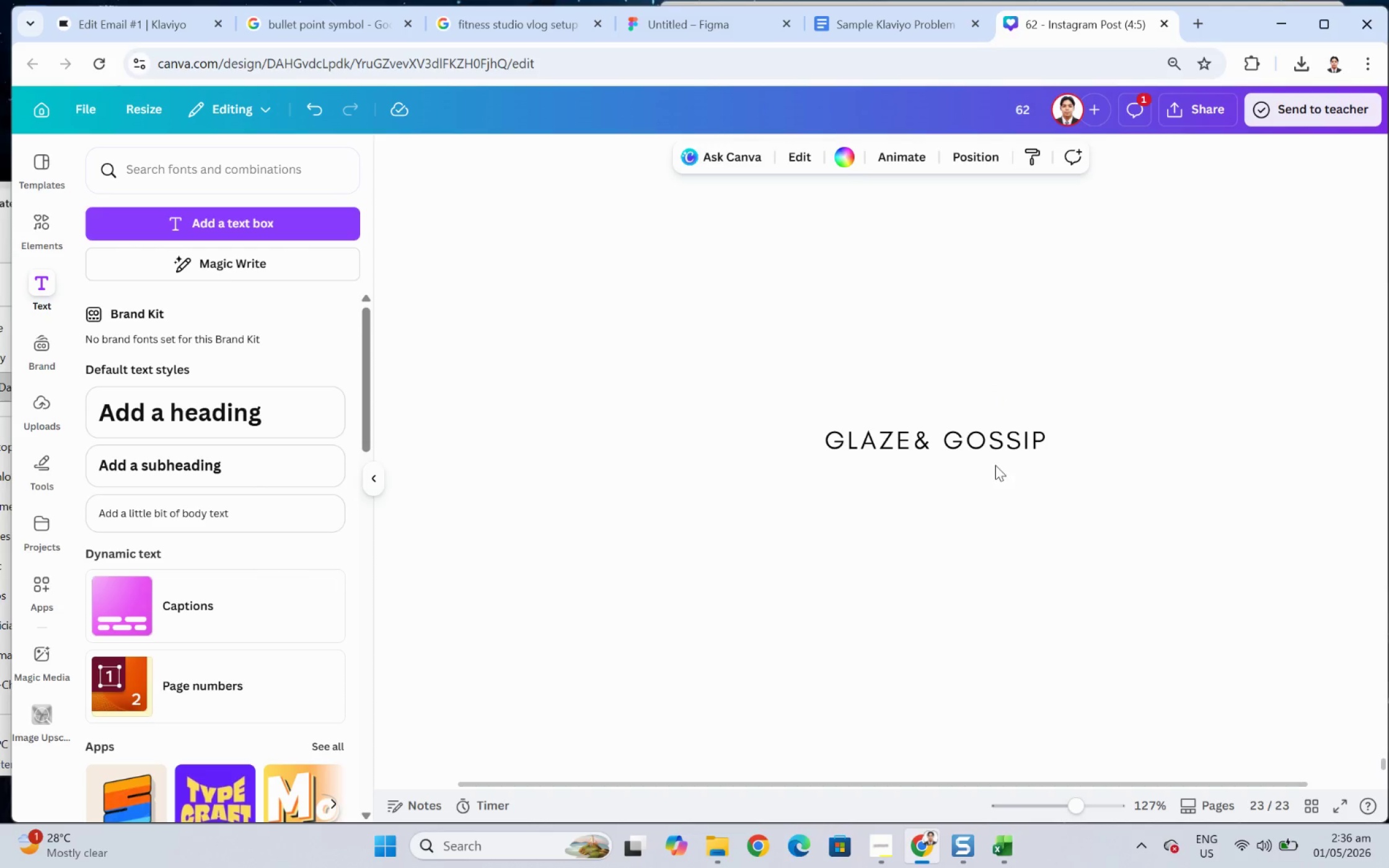 
left_click([982, 444])
 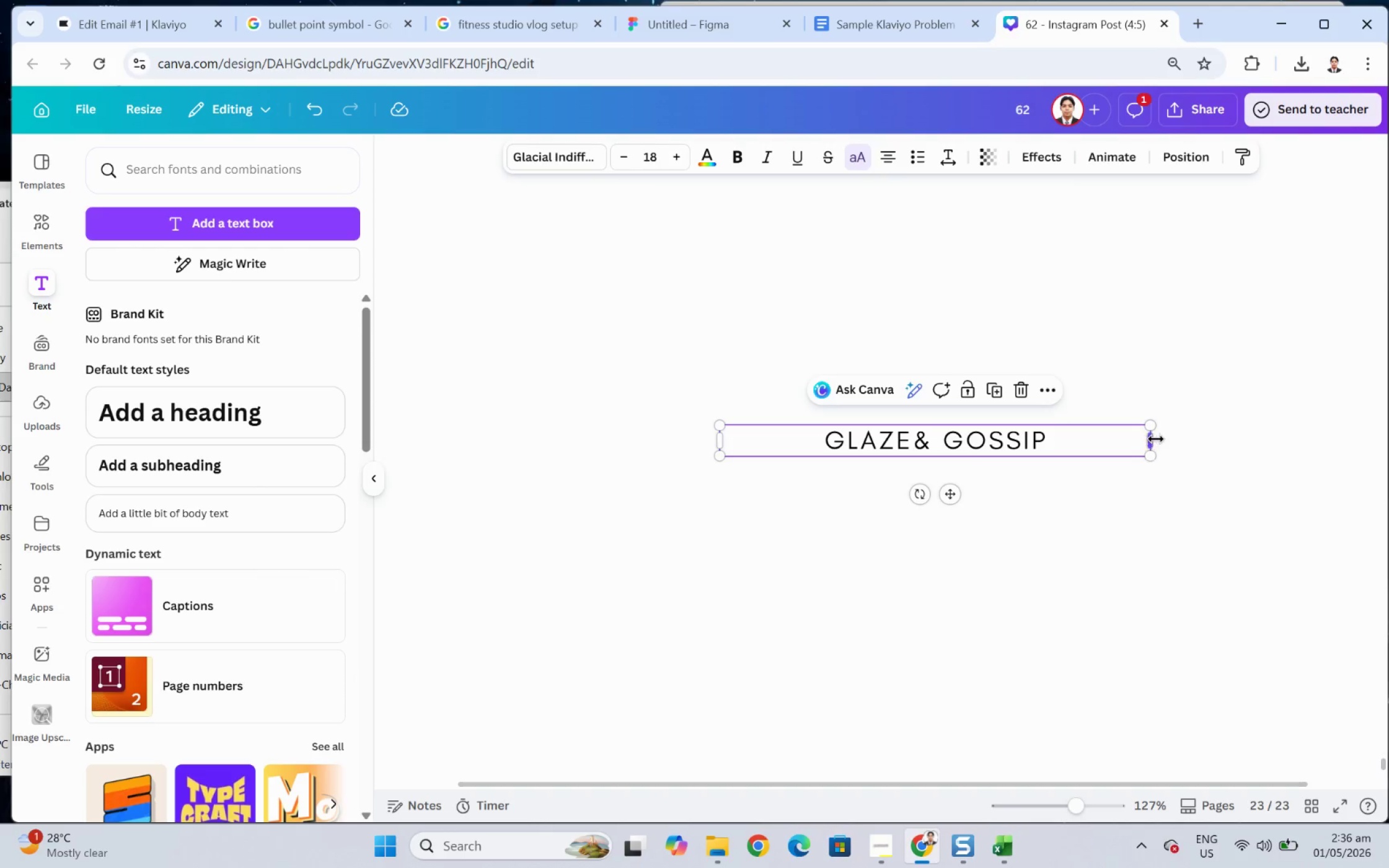 
left_click_drag(start_coordinate=[1157, 439], to_coordinate=[959, 449])
 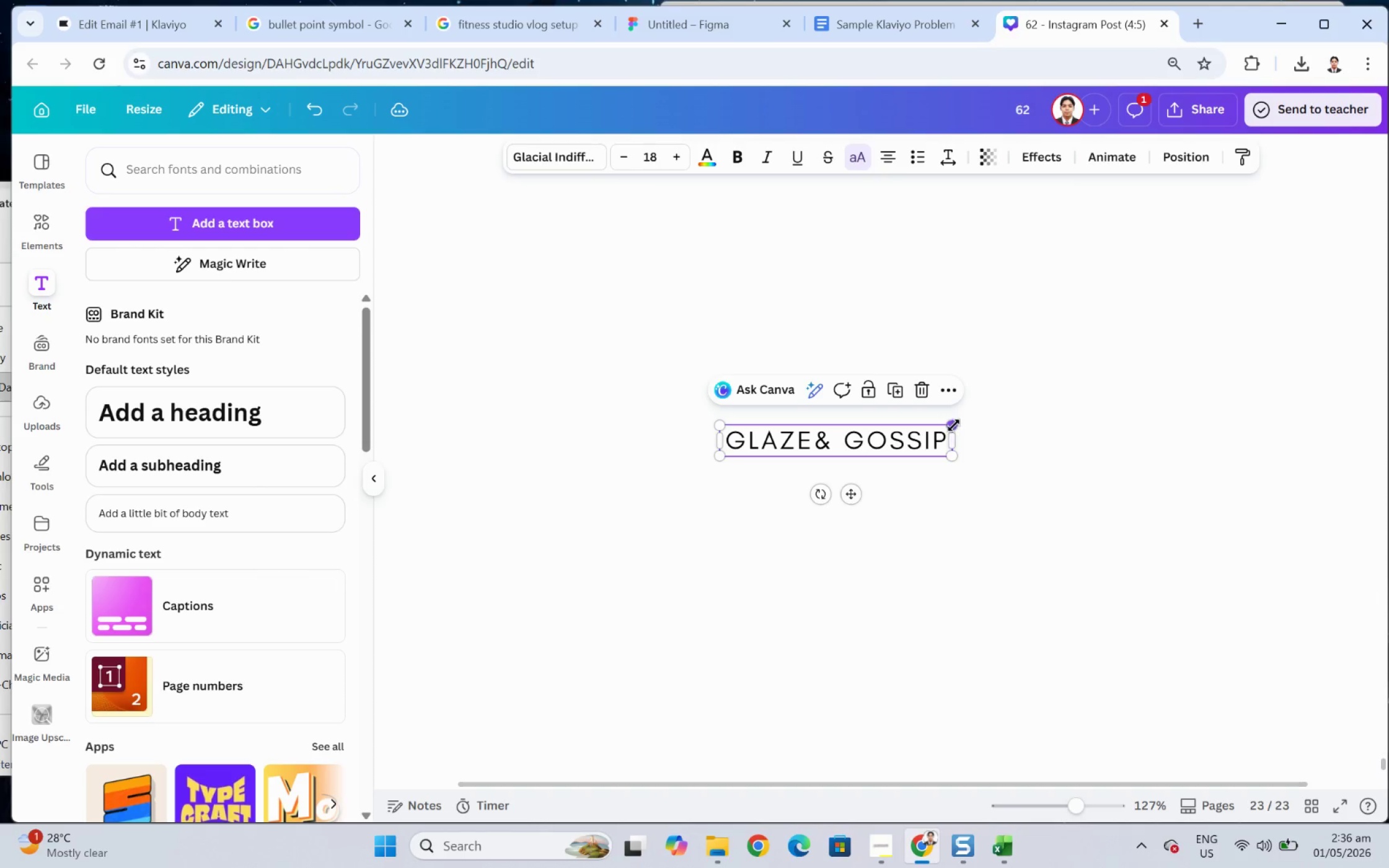 
left_click_drag(start_coordinate=[953, 424], to_coordinate=[1162, 321])
 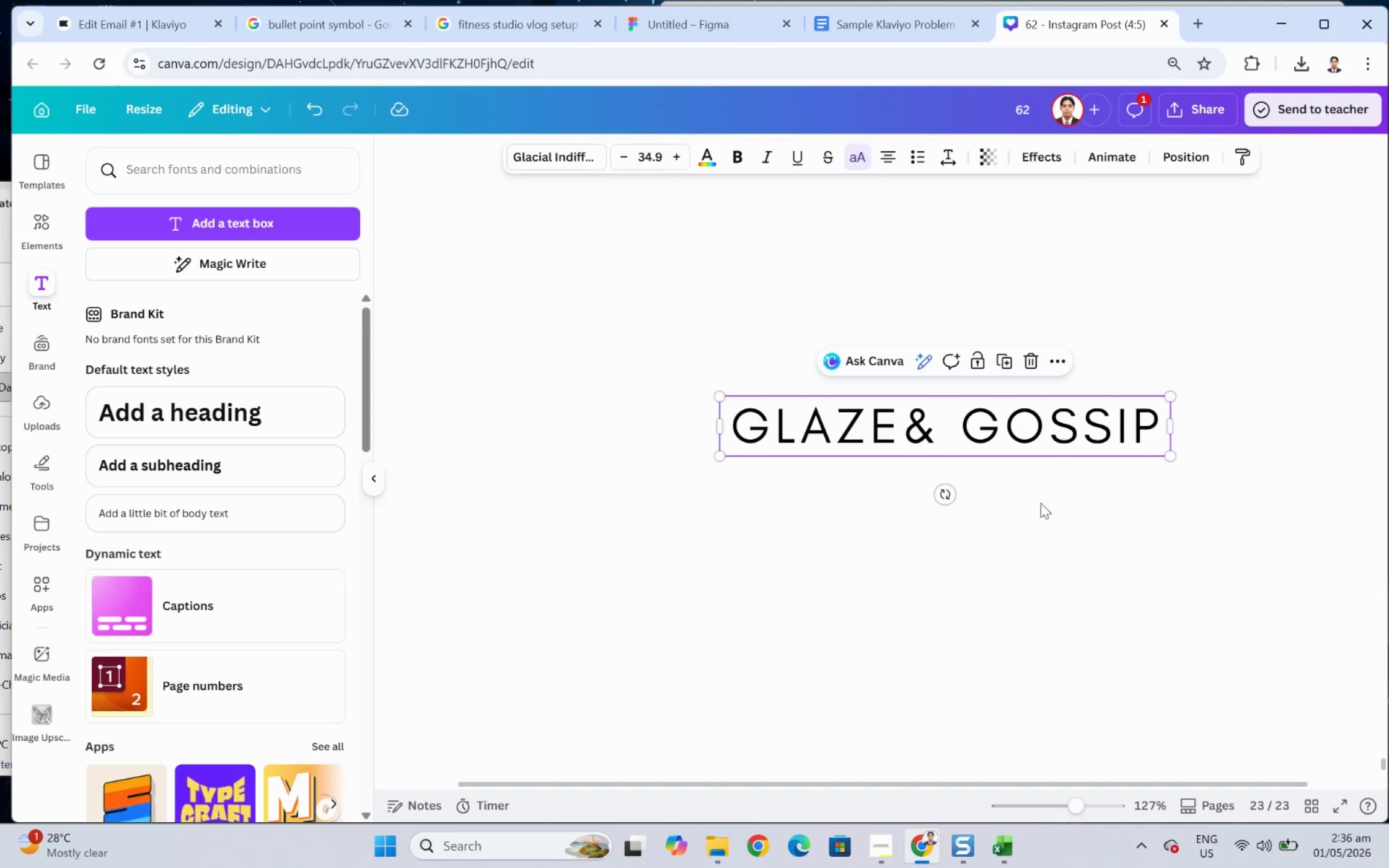 
hold_key(key=ControlLeft, duration=1.09)
scroll: coordinate [1018, 531], scroll_direction: down, amount: 6.0
 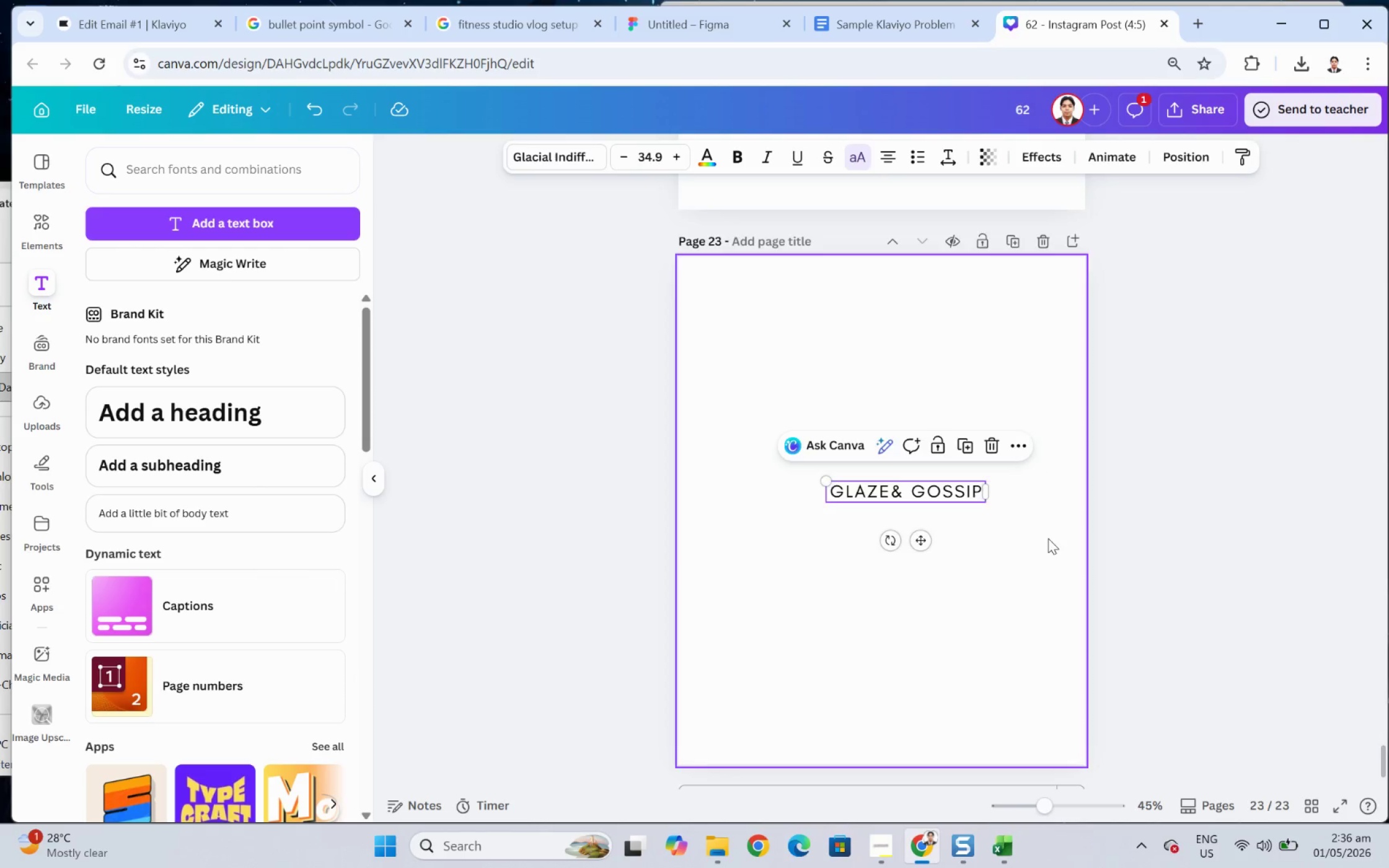 
scroll: coordinate [1048, 538], scroll_direction: up, amount: 5.0
 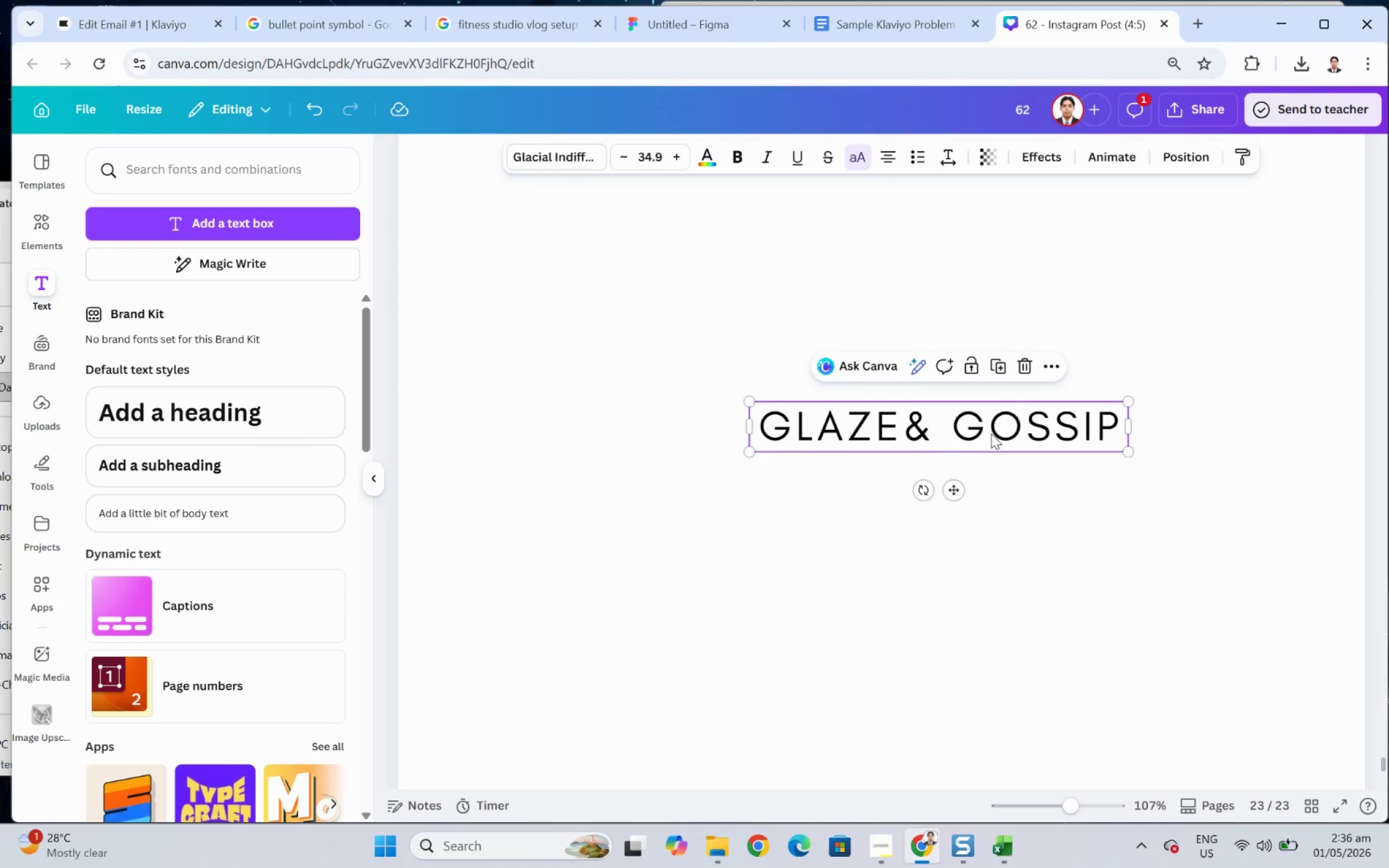 
left_click_drag(start_coordinate=[990, 429], to_coordinate=[922, 310])
 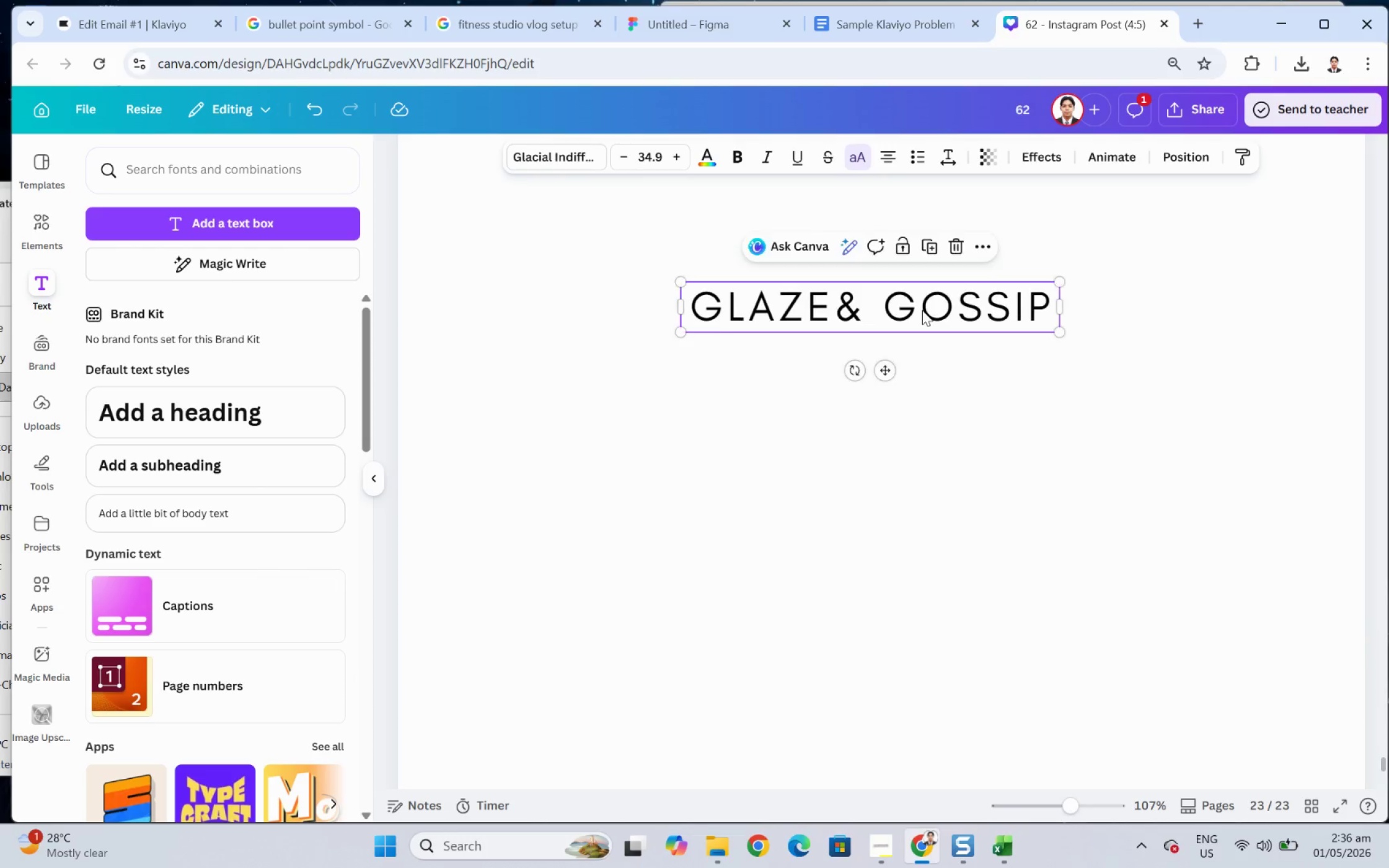 
hold_key(key=ControlLeft, duration=0.81)
scroll: coordinate [939, 321], scroll_direction: down, amount: 4.0
 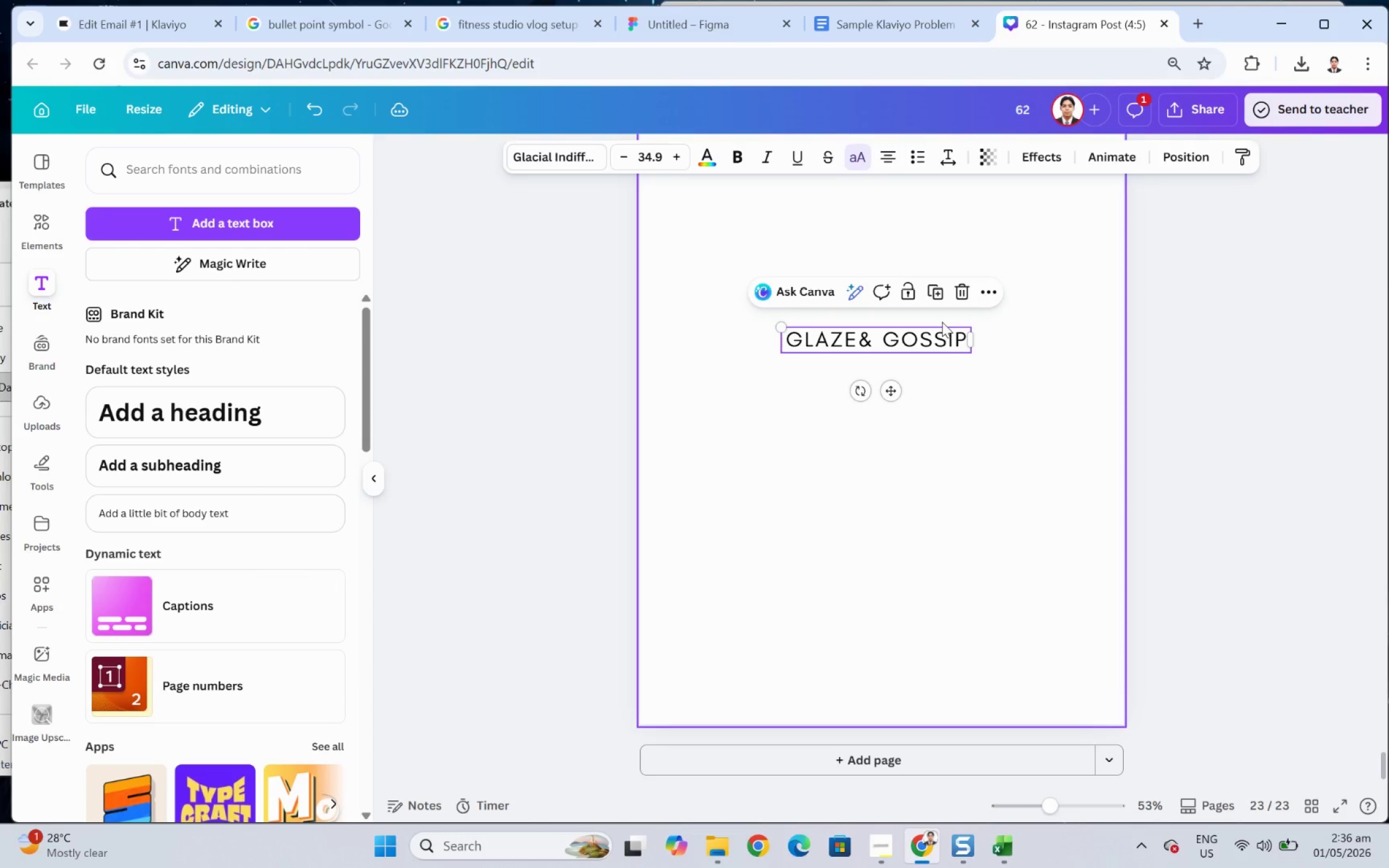 
scroll: coordinate [944, 322], scroll_direction: up, amount: 2.0
 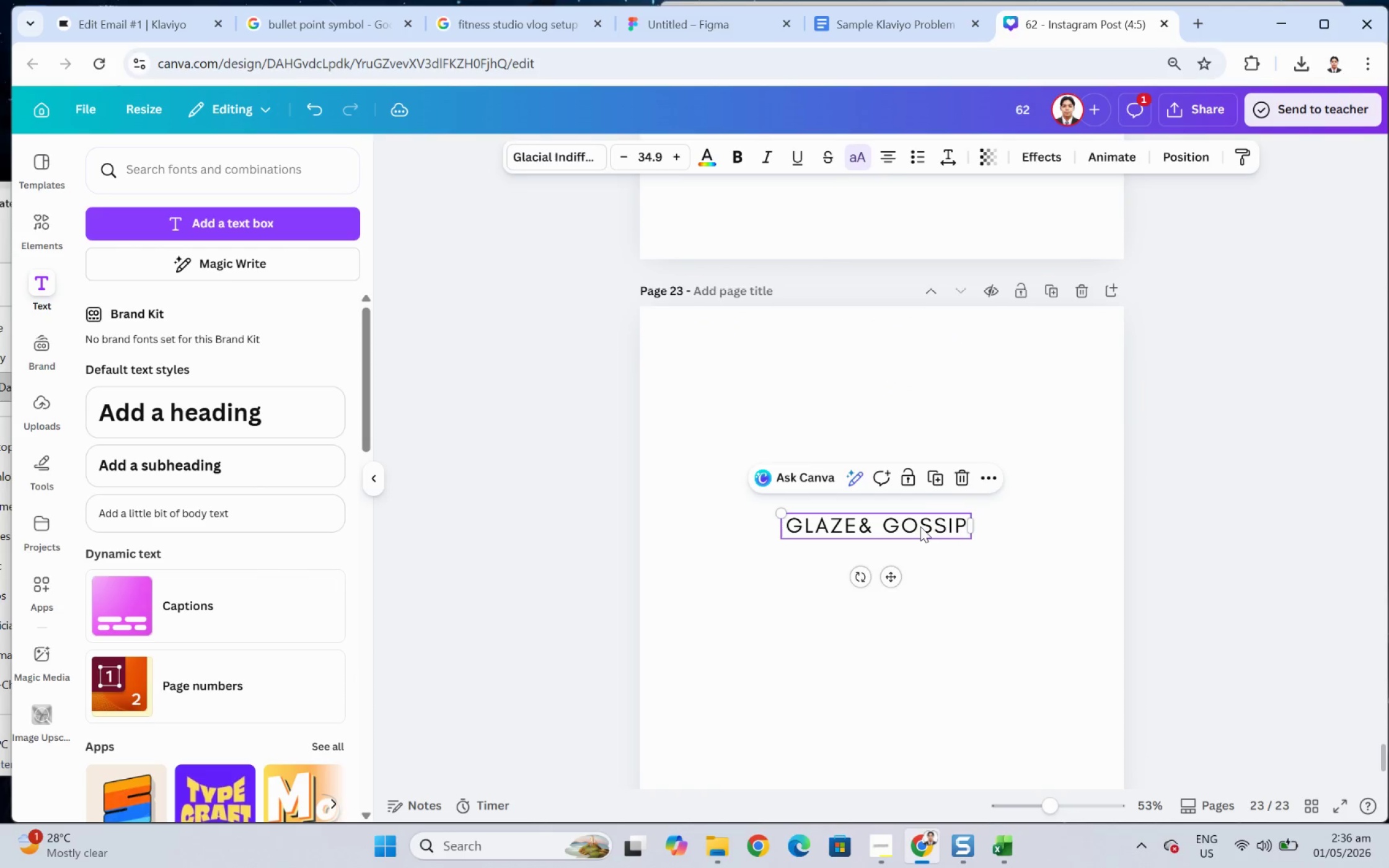 
left_click_drag(start_coordinate=[920, 529], to_coordinate=[927, 469])
 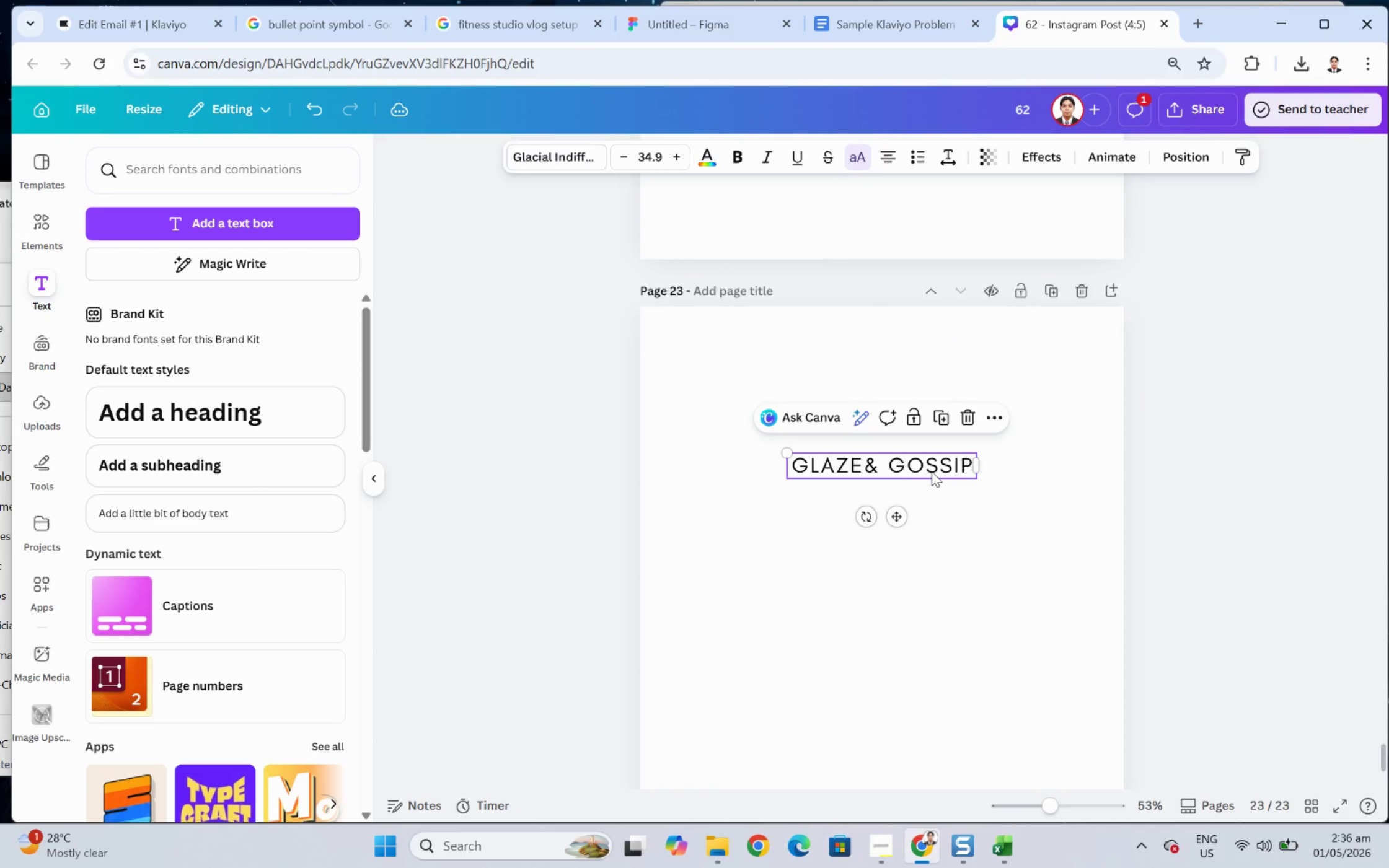 
hold_key(key=ControlLeft, duration=0.56)
 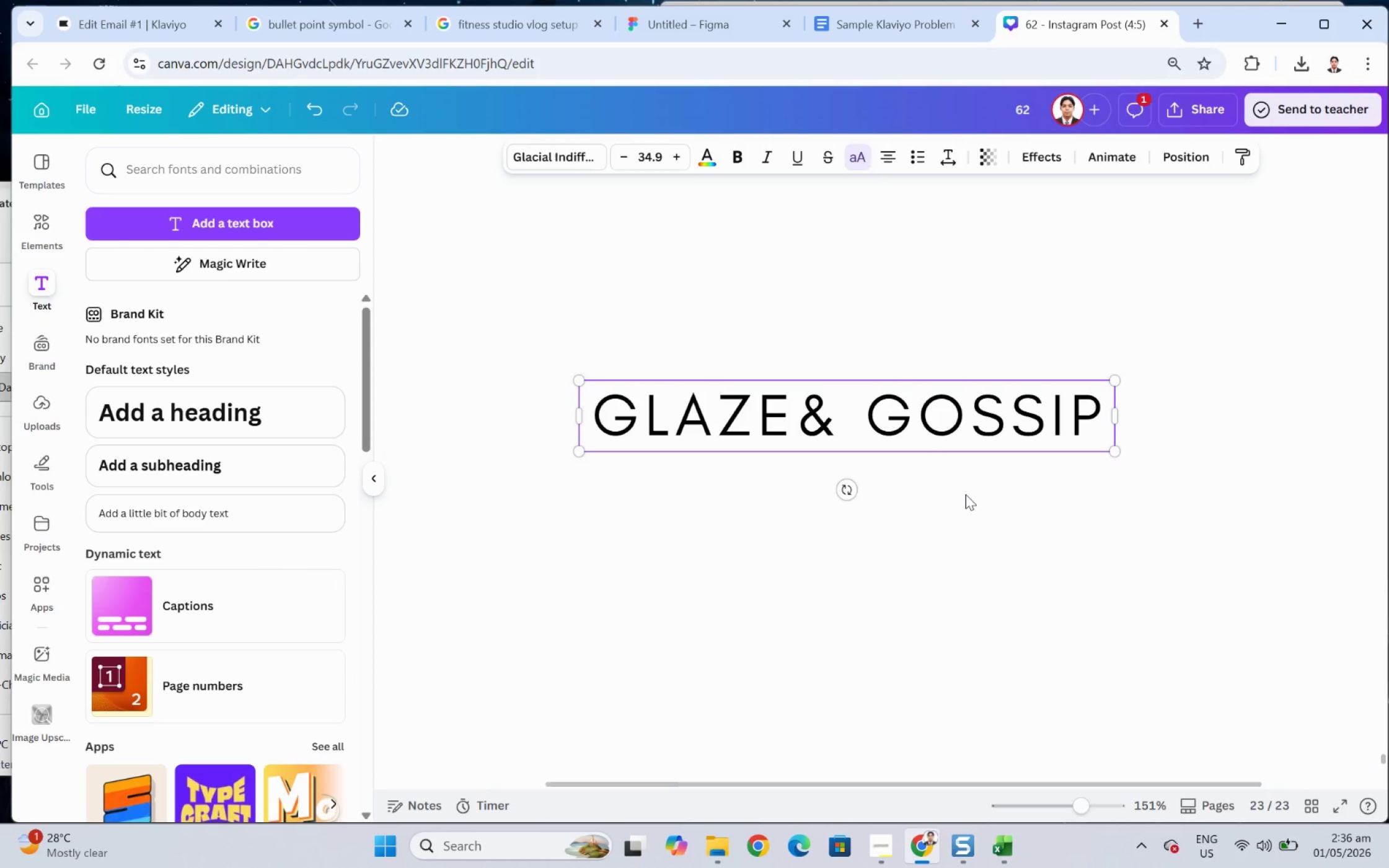 
hold_key(key=ControlLeft, duration=0.51)
 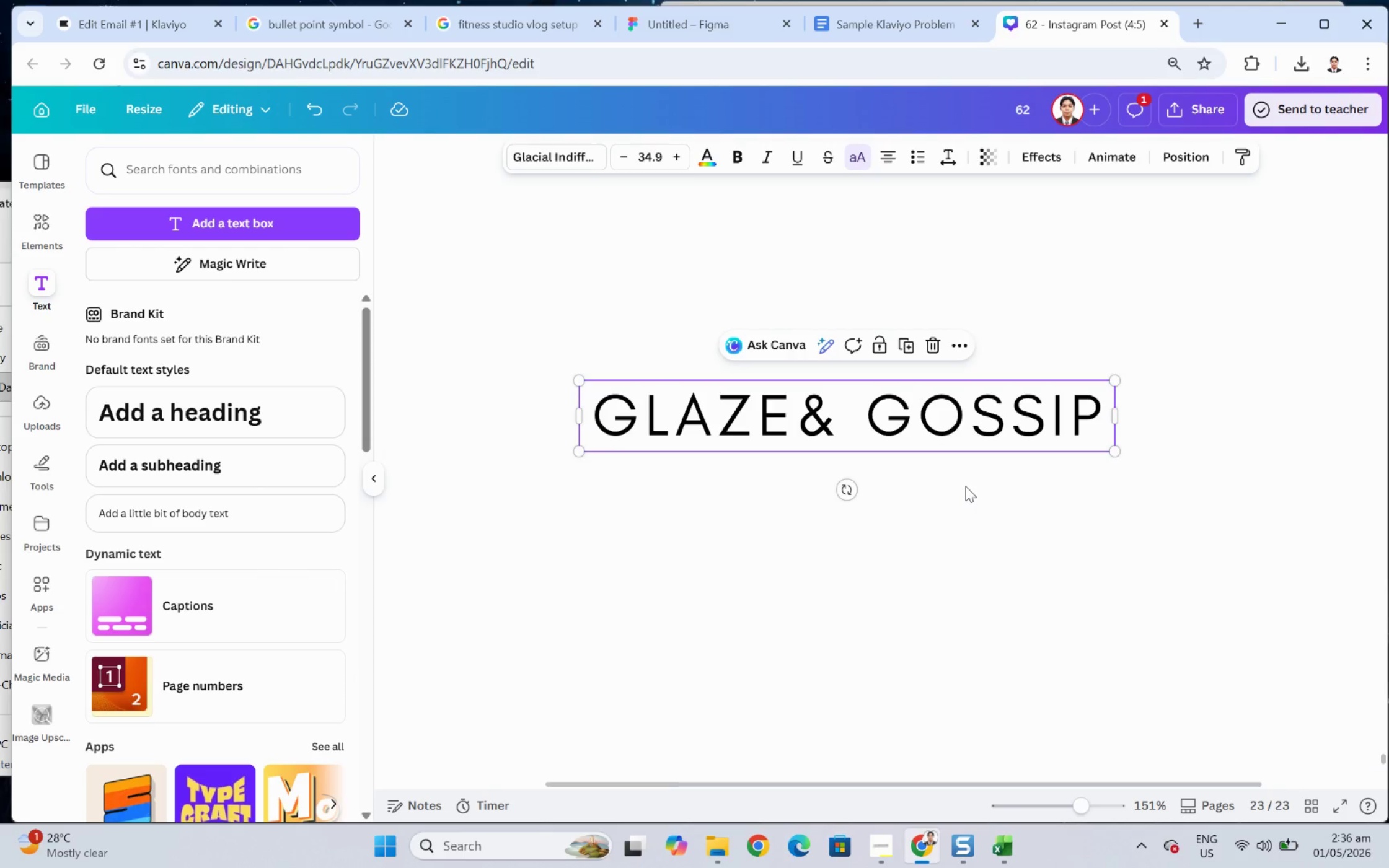 
scroll: coordinate [965, 494], scroll_direction: up, amount: 6.0
 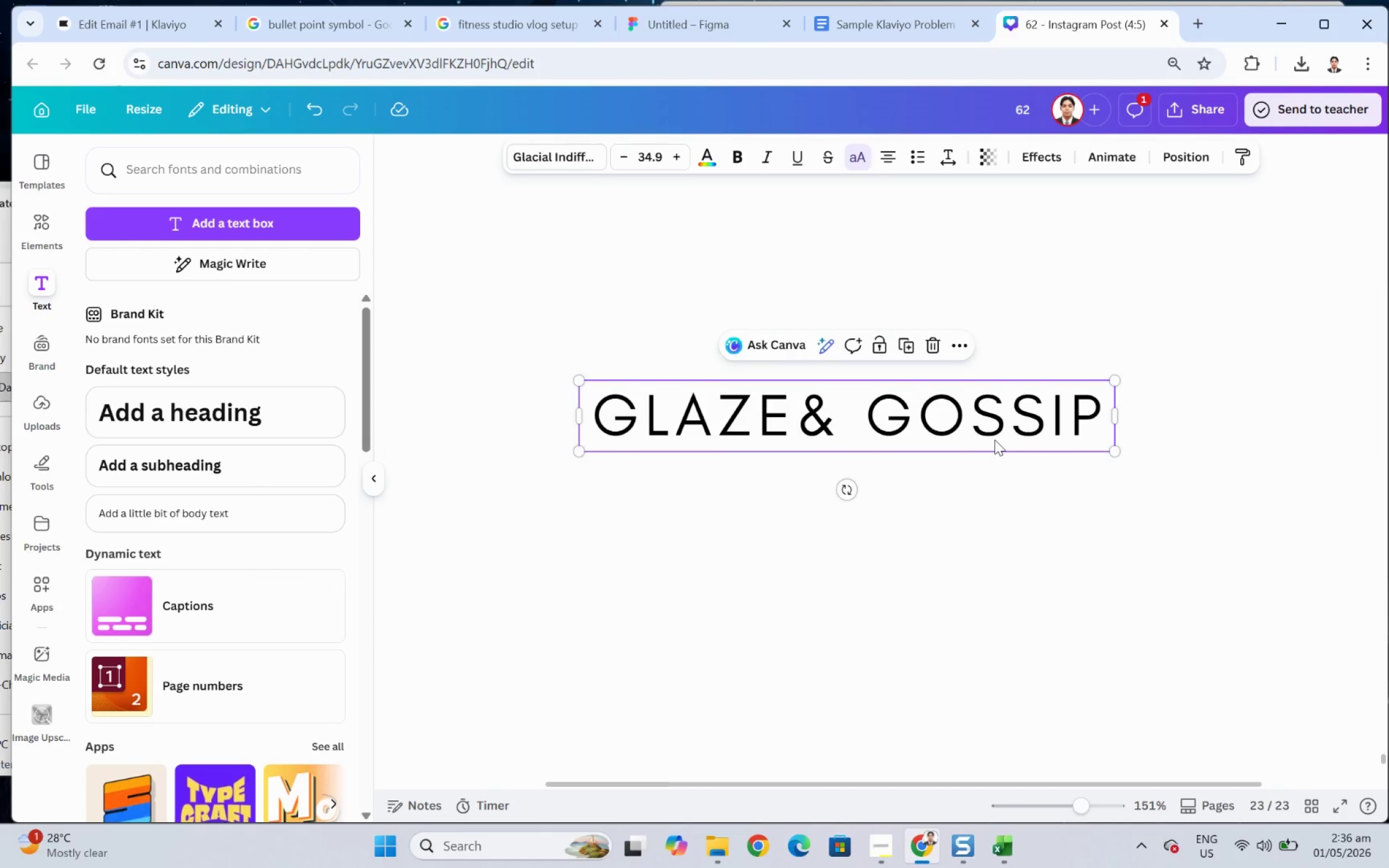 
wait(5.53)
 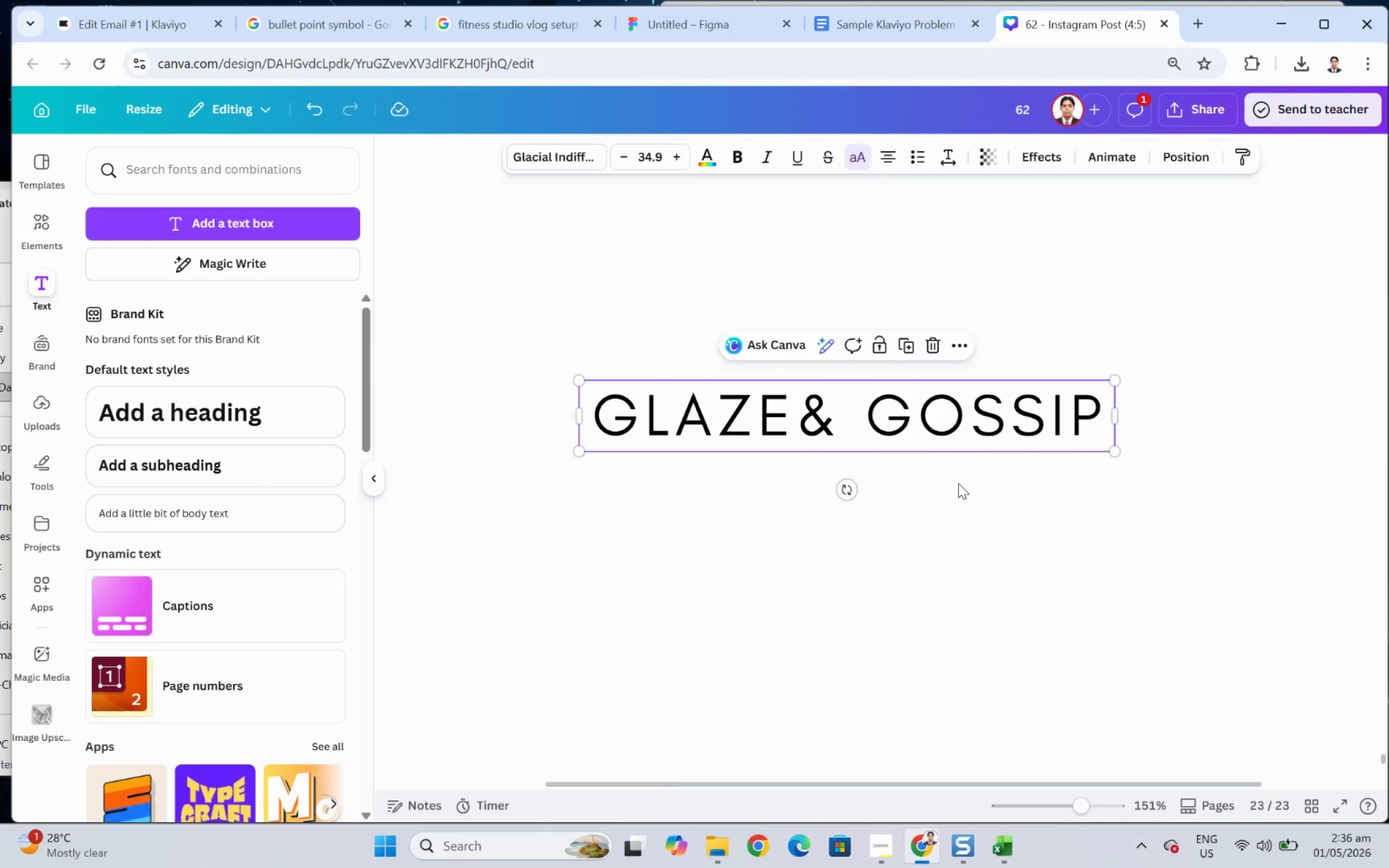 
left_click([1186, 400])
 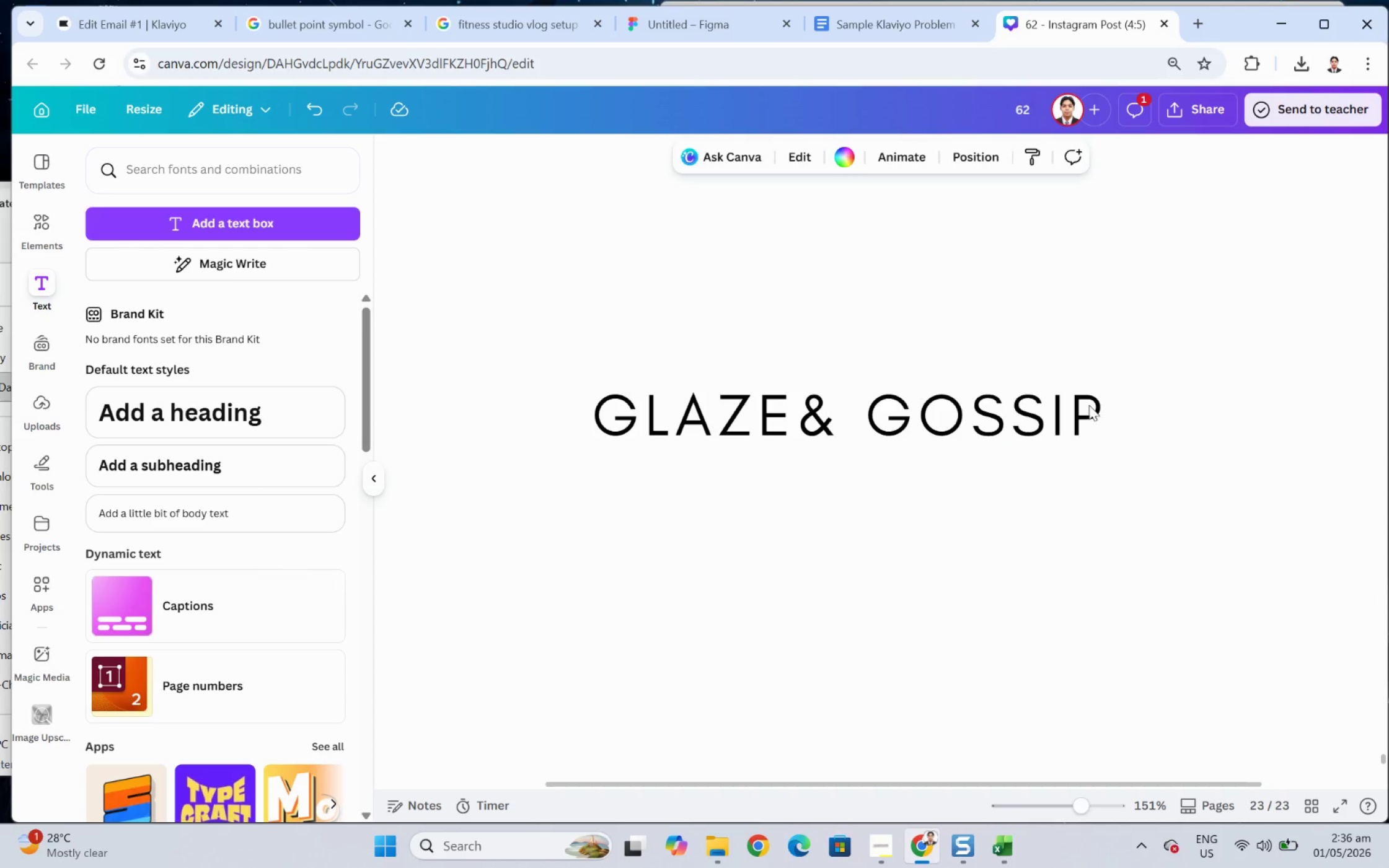 
left_click([1024, 405])
 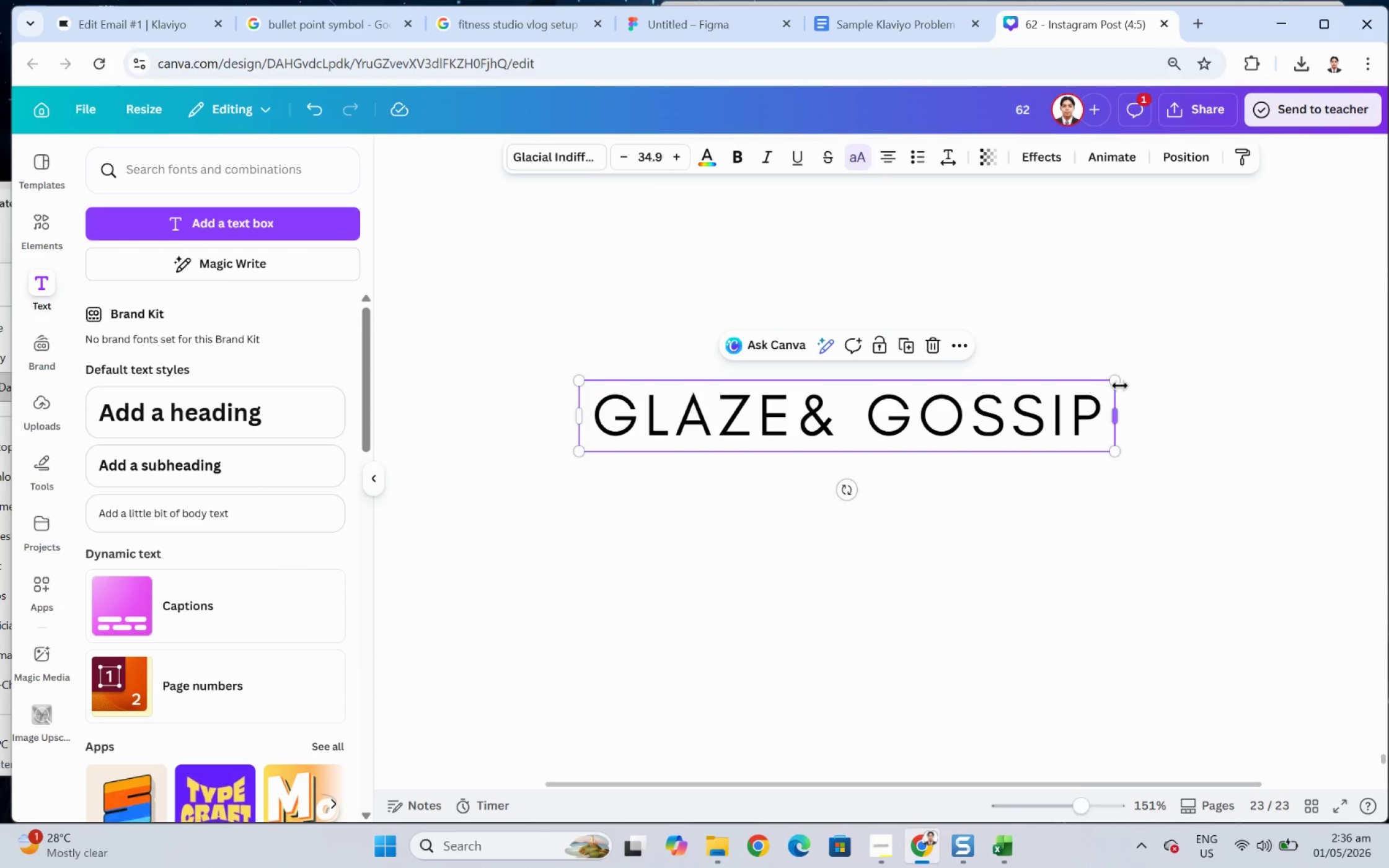 
left_click_drag(start_coordinate=[1114, 380], to_coordinate=[1217, 330])
 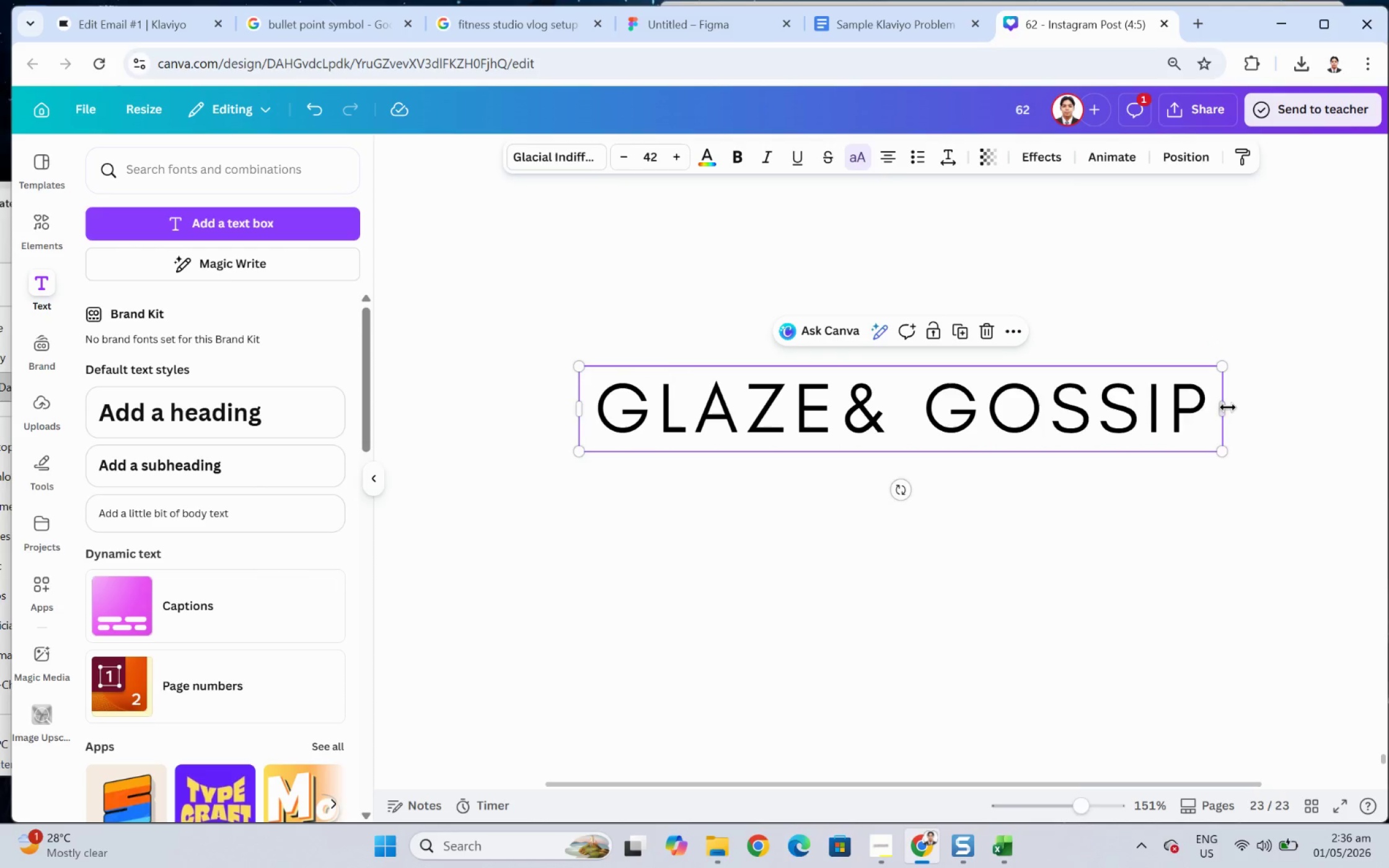 
left_click_drag(start_coordinate=[1230, 407], to_coordinate=[1227, 407])
 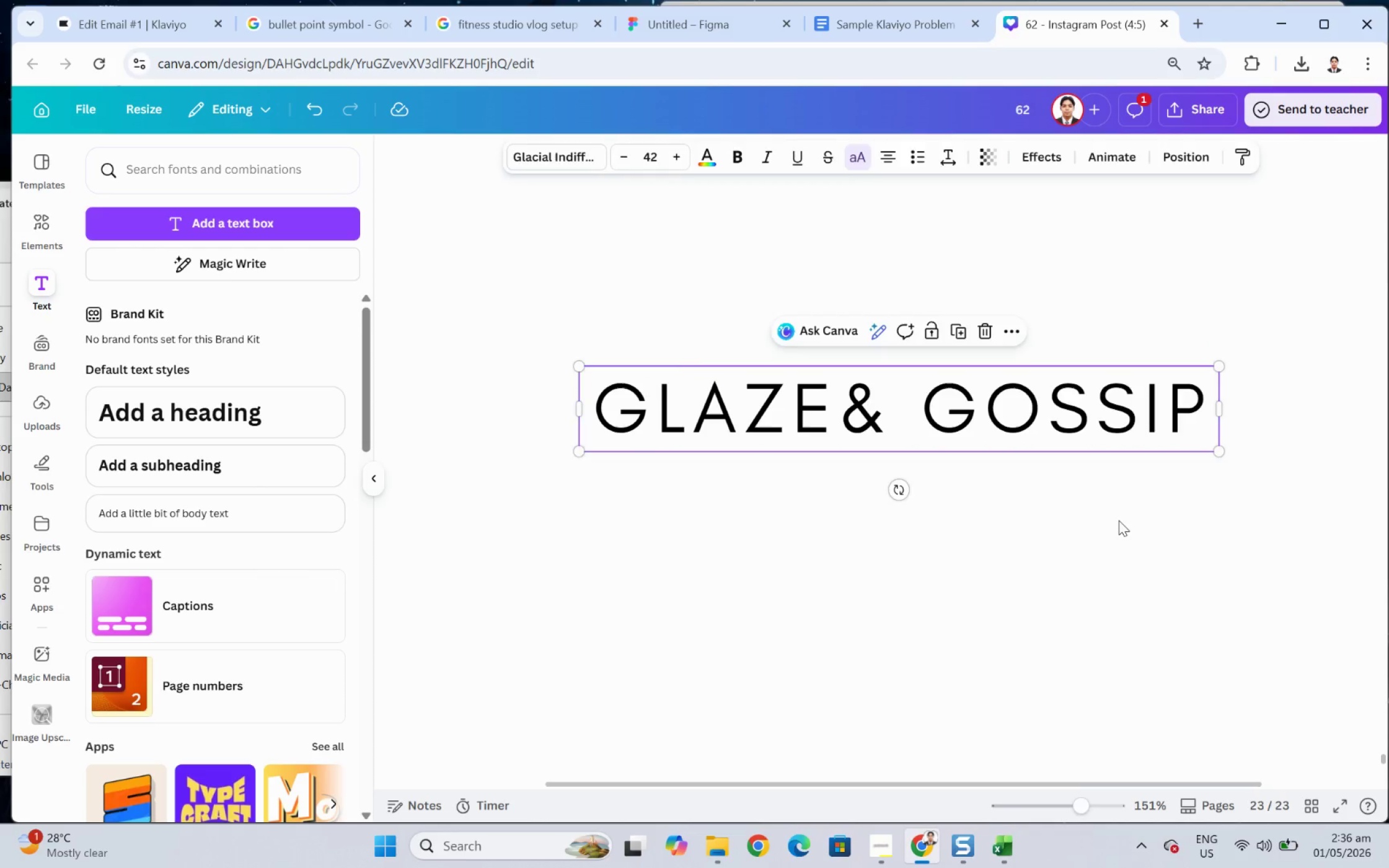 
left_click([1118, 520])
 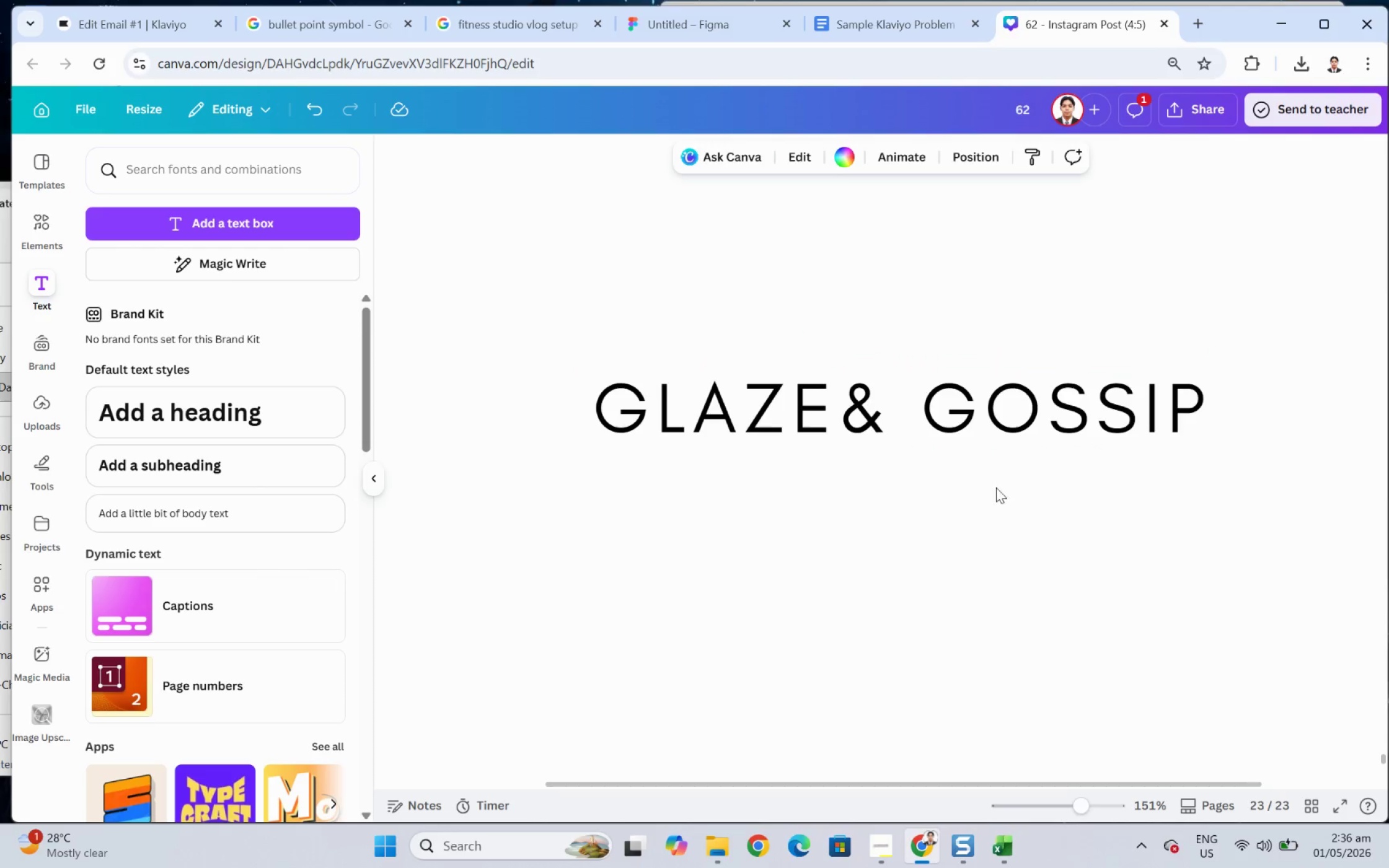 
left_click([923, 436])
 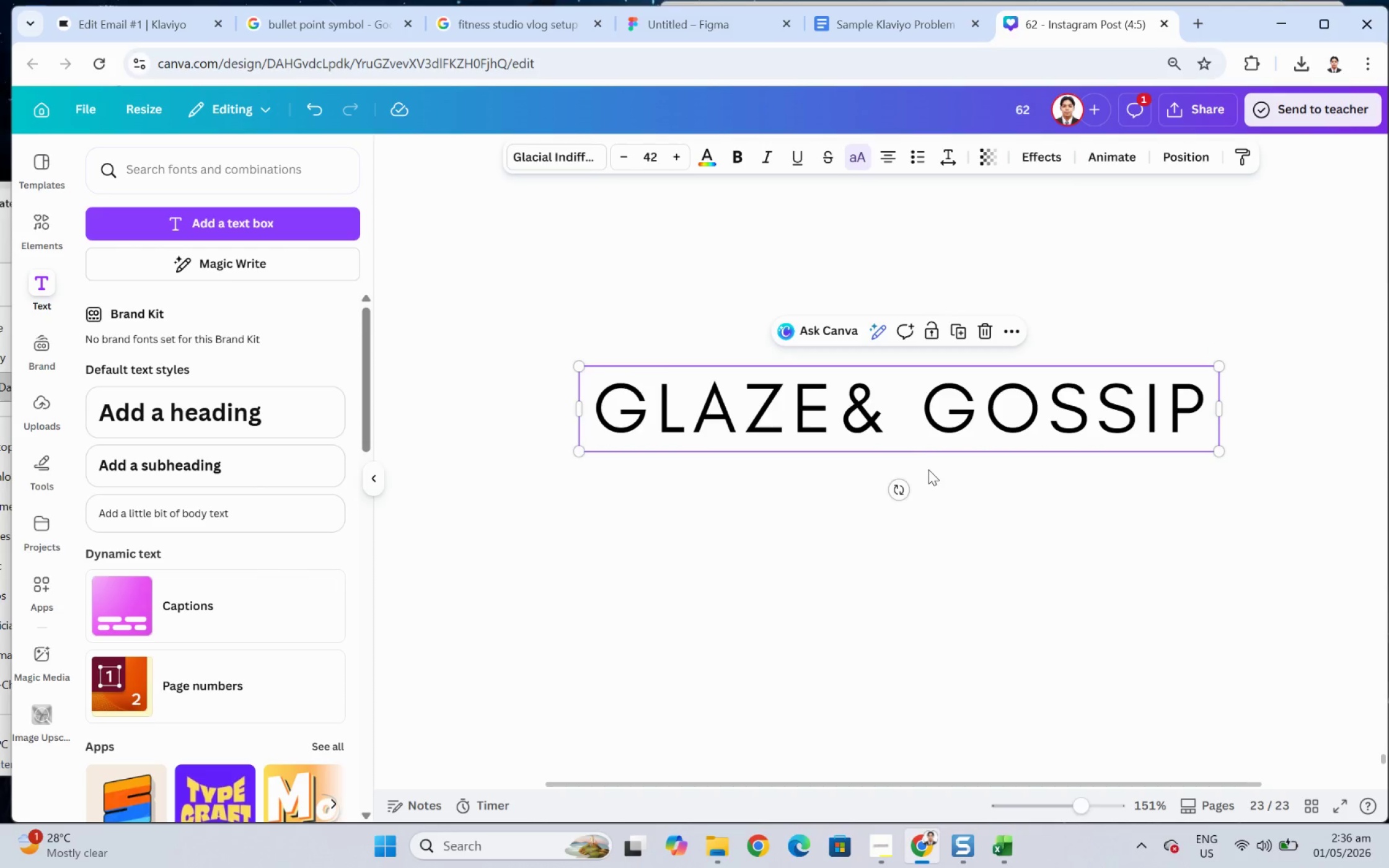 
hold_key(key=ControlLeft, duration=1.6)
scroll: coordinate [1000, 444], scroll_direction: down, amount: 2.0
 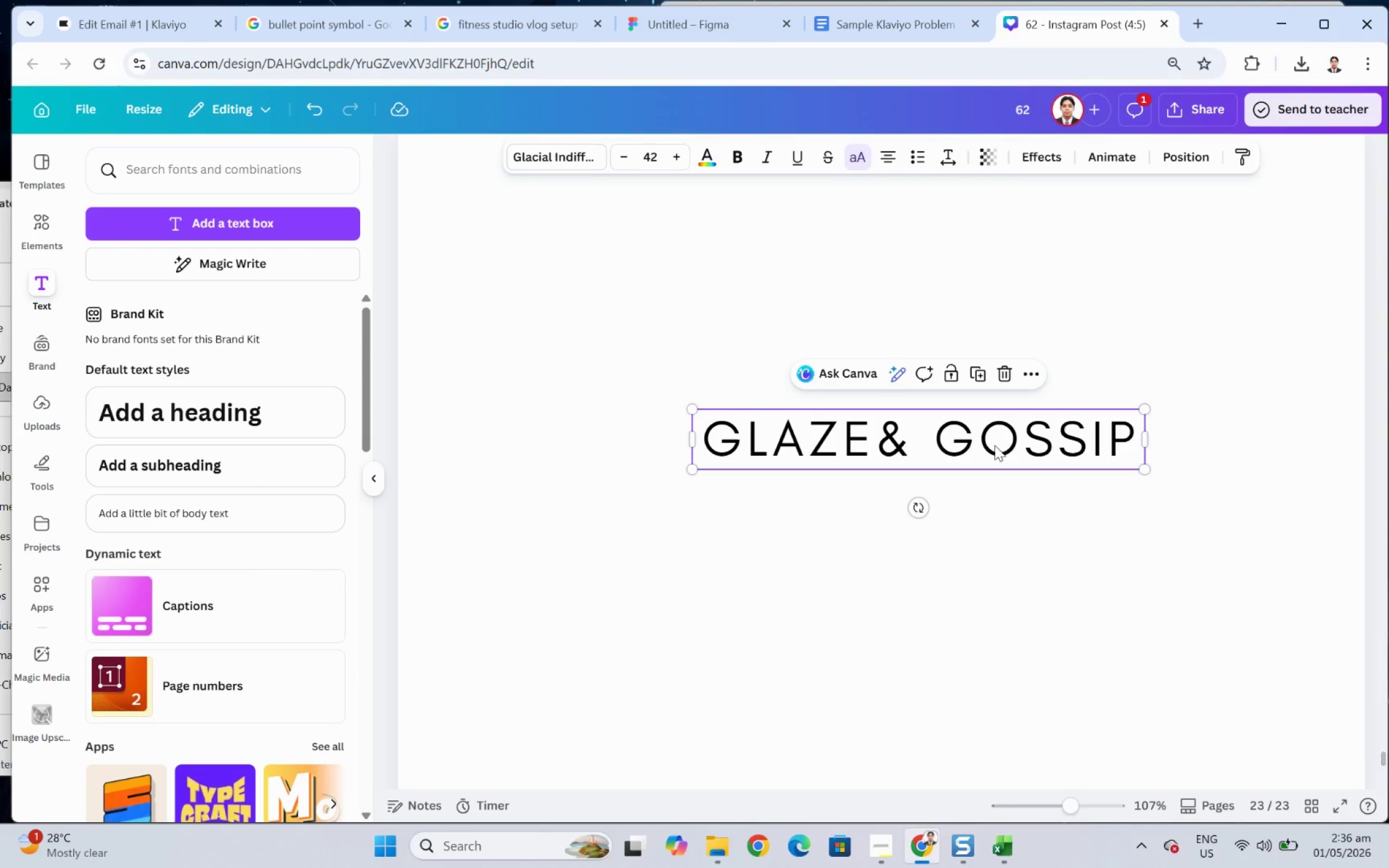 
left_click_drag(start_coordinate=[990, 445], to_coordinate=[976, 443])
 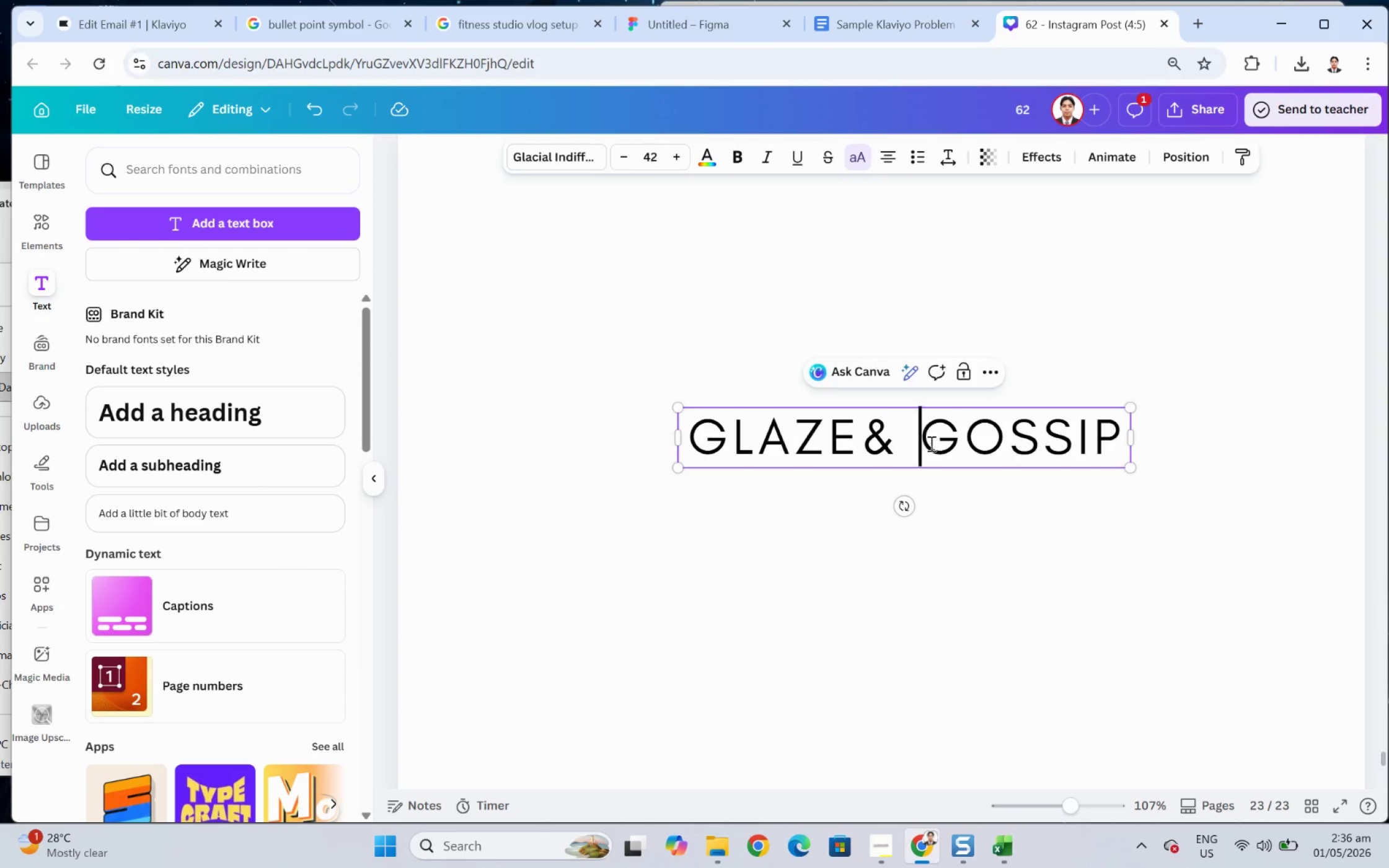 
double_click([930, 443])
 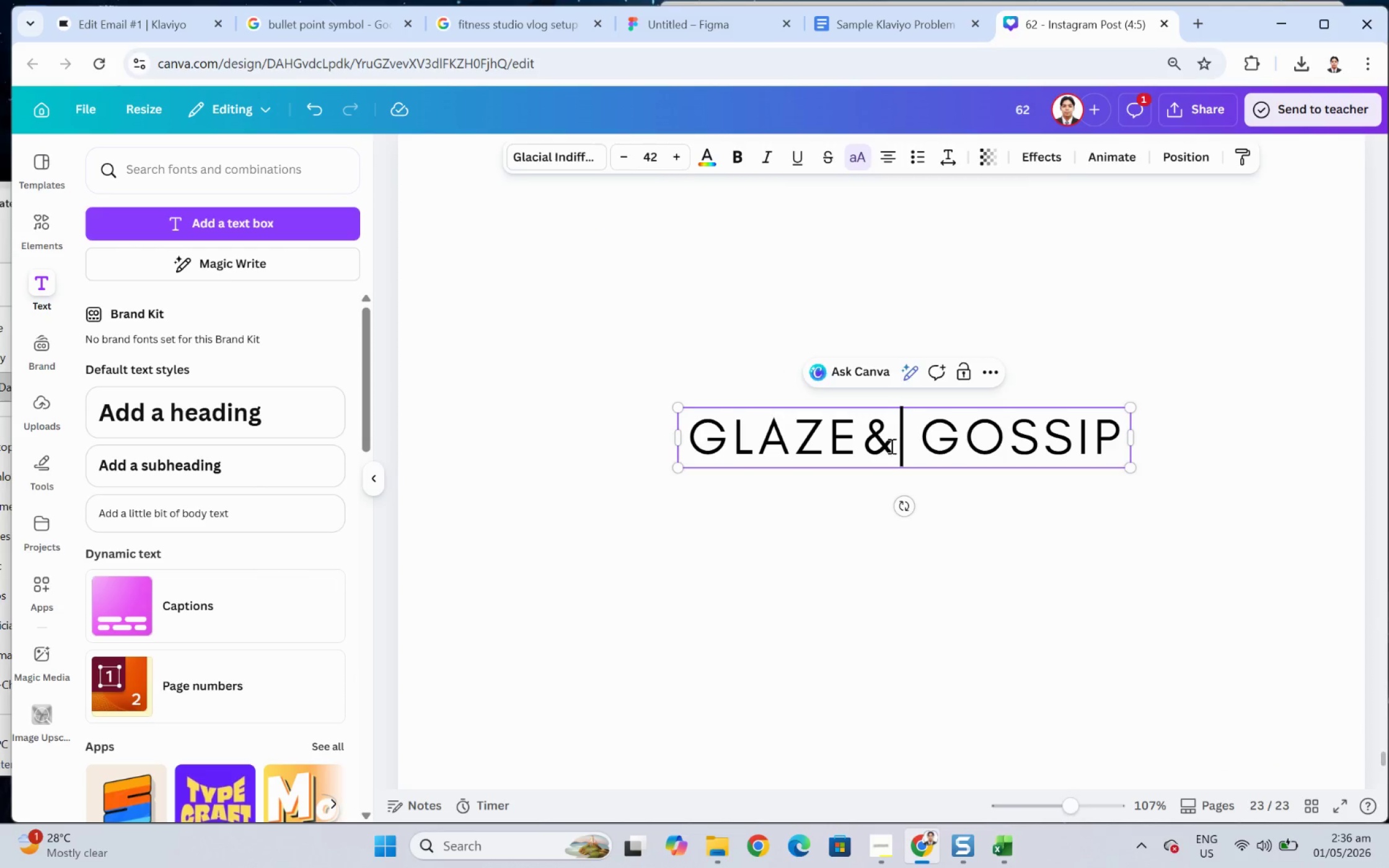 
double_click([859, 449])
 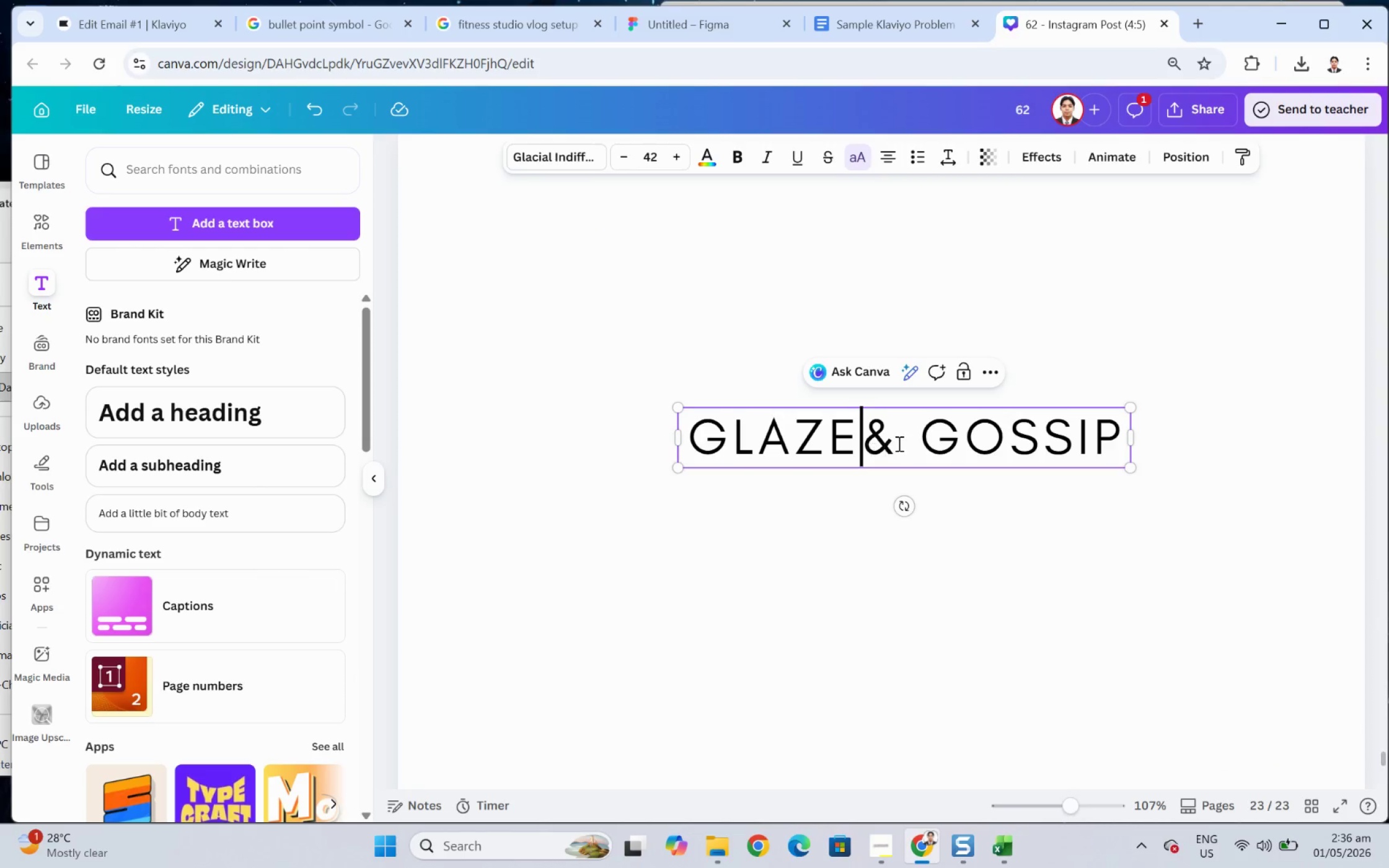 
key(Space)
 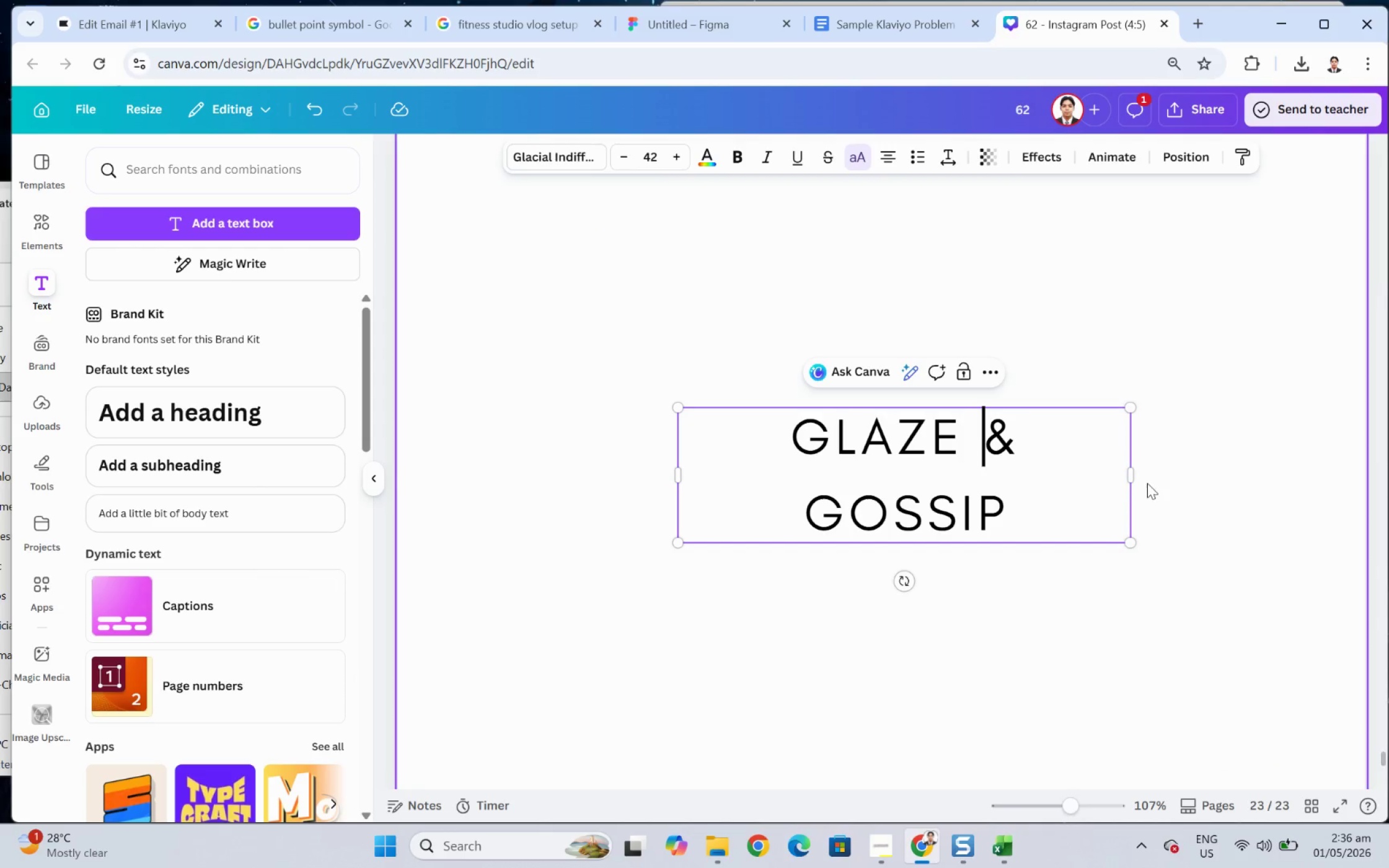 
left_click_drag(start_coordinate=[1132, 473], to_coordinate=[1152, 472])
 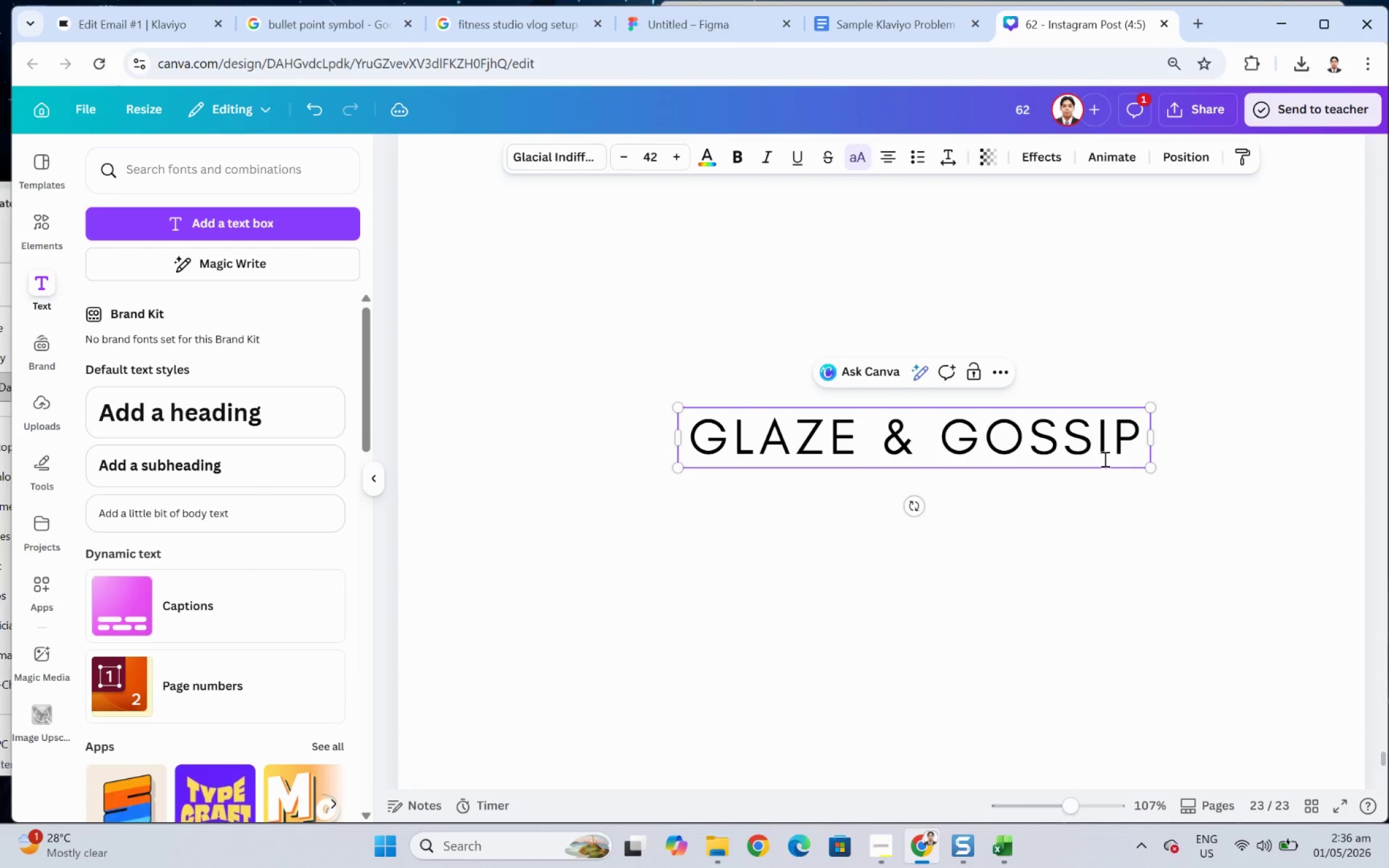 
double_click([1103, 458])
 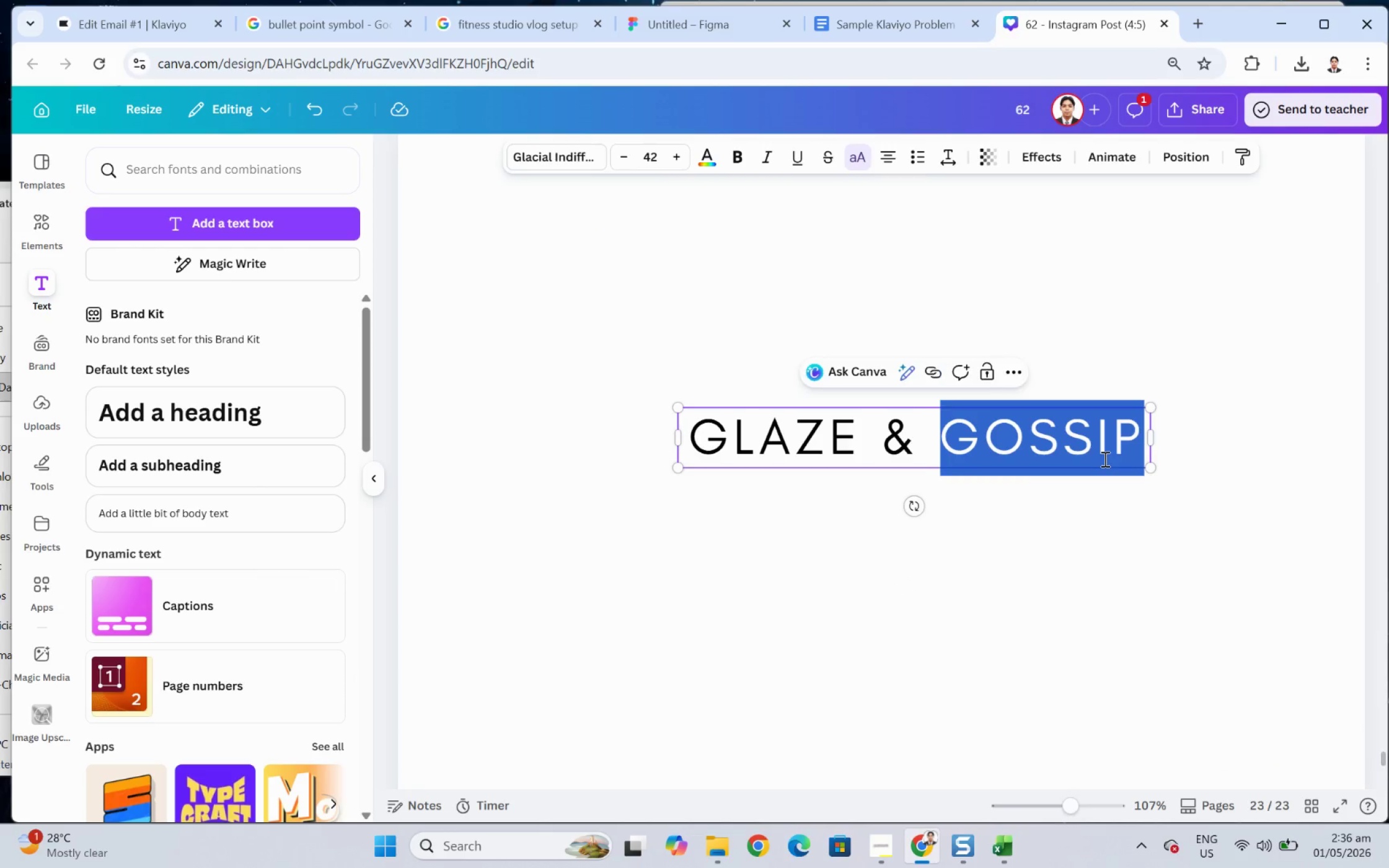 
triple_click([1103, 458])
 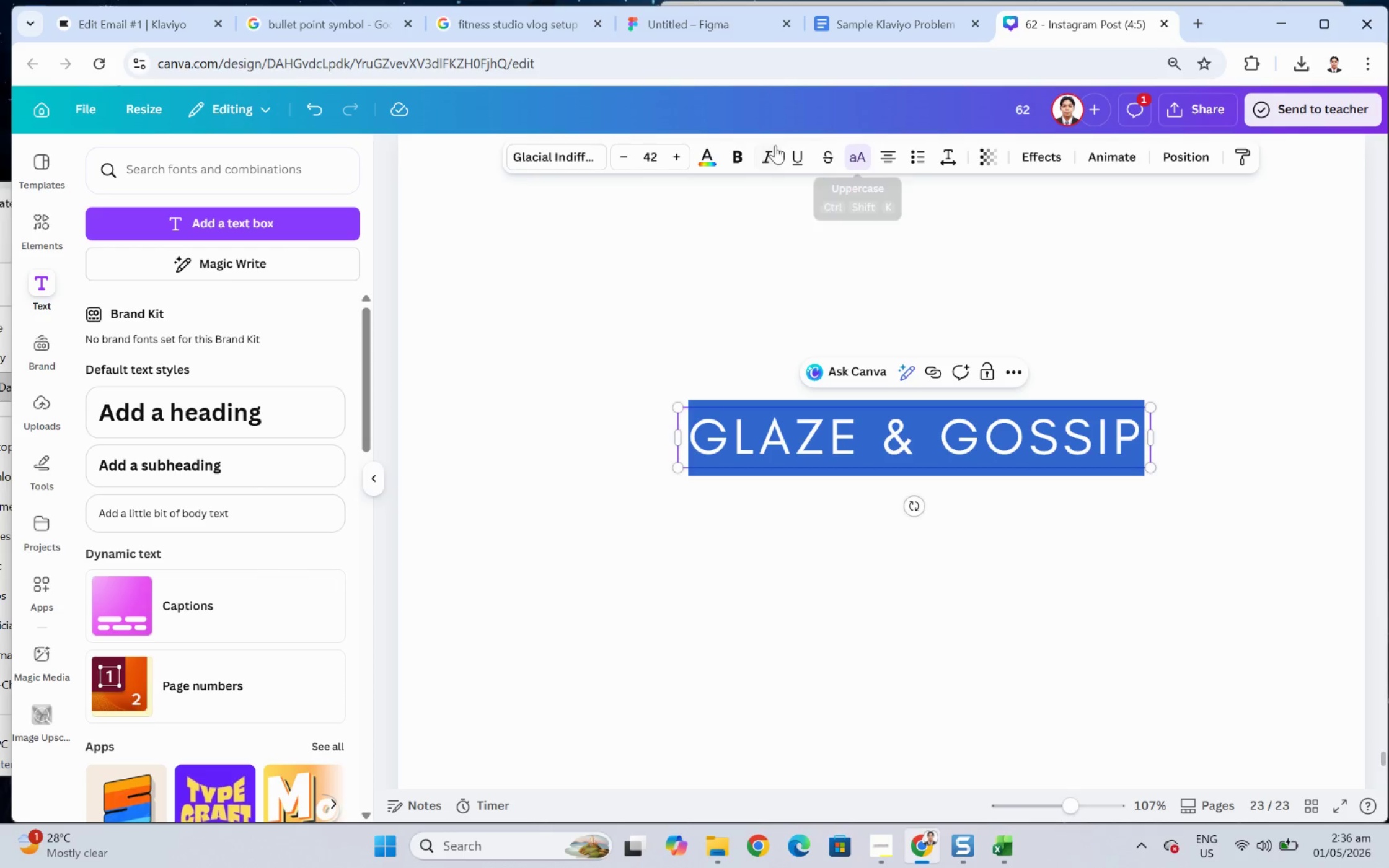 
left_click([582, 164])
 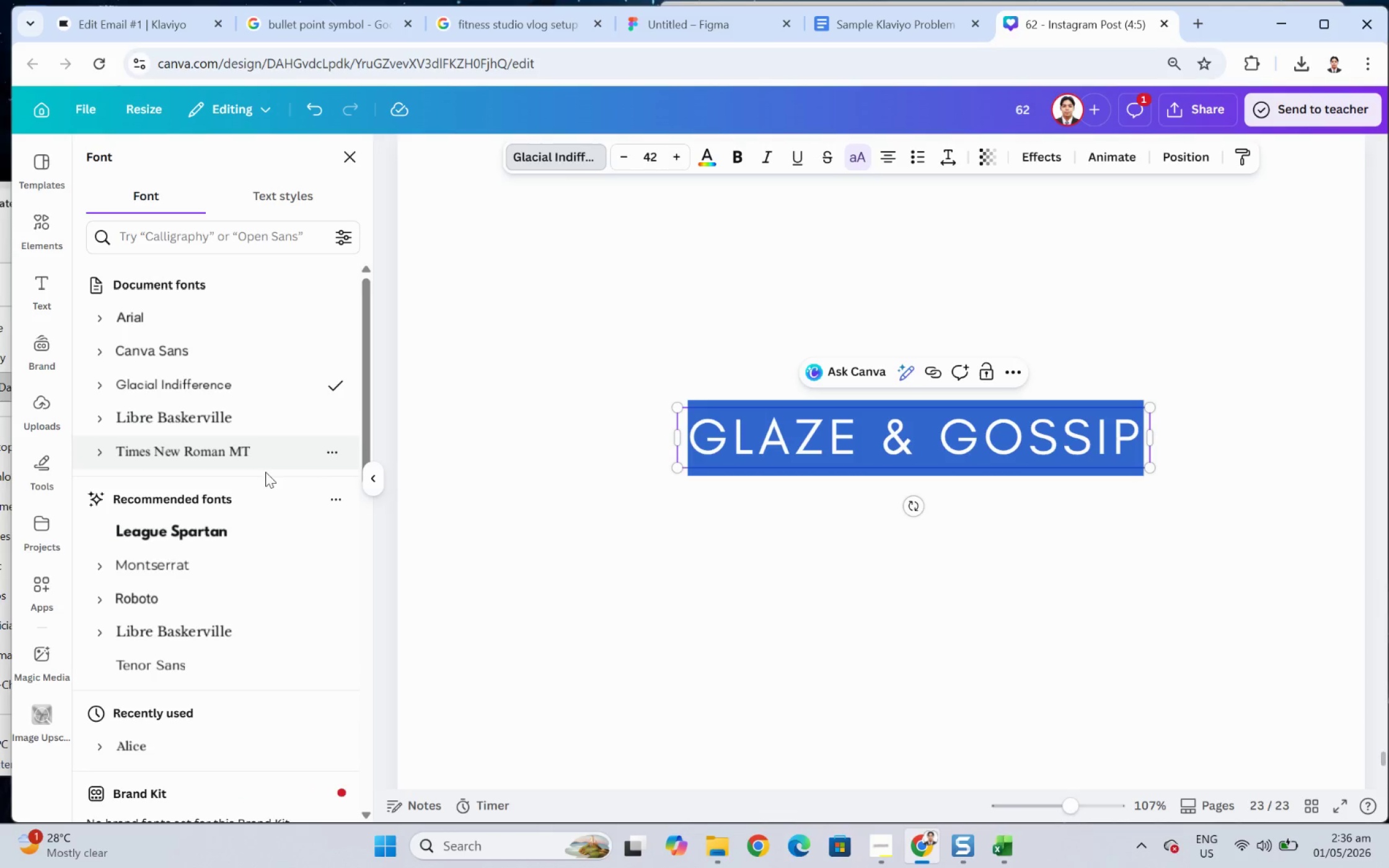 
scroll: coordinate [244, 711], scroll_direction: down, amount: 10.0
 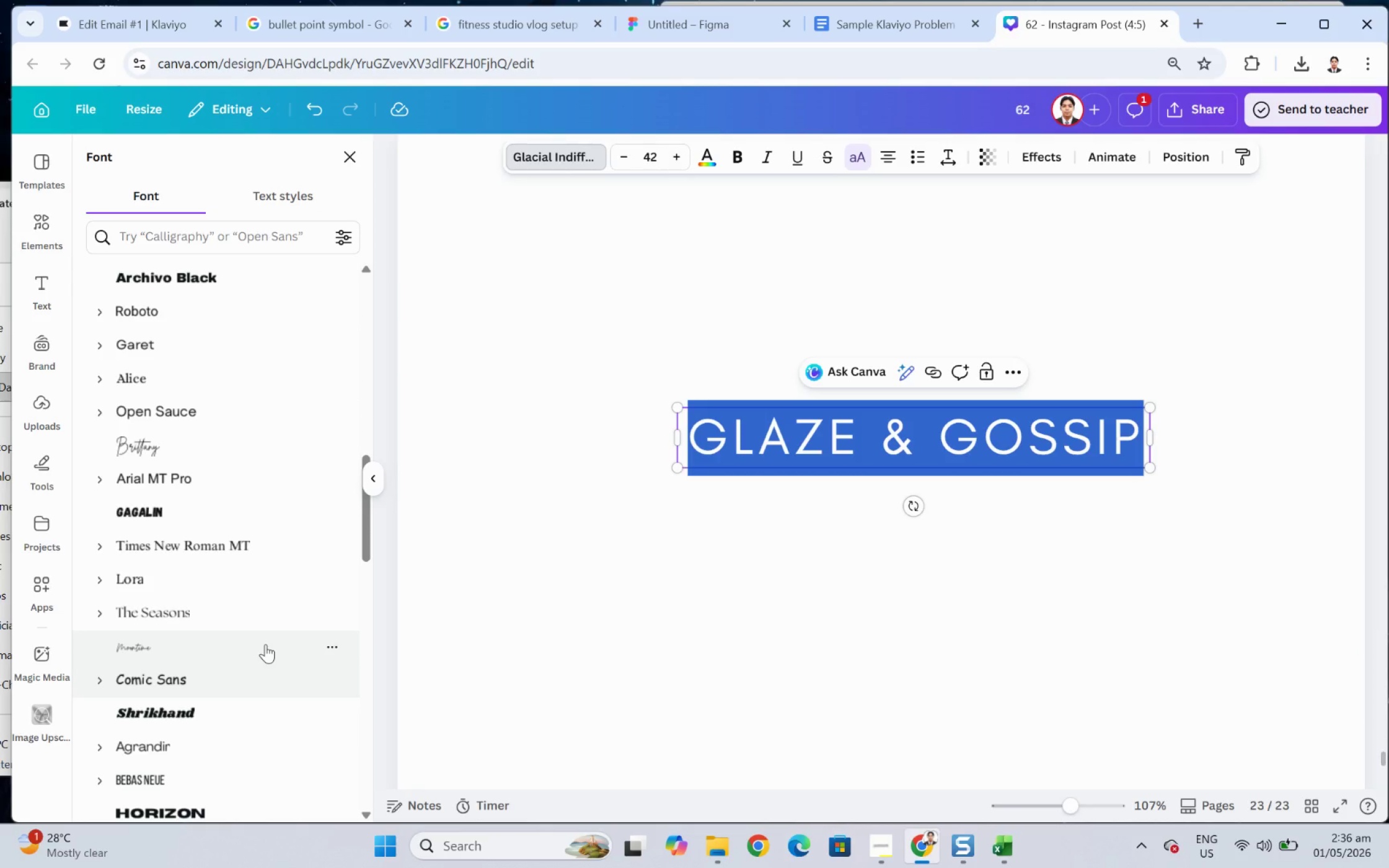 
left_click([265, 644])
 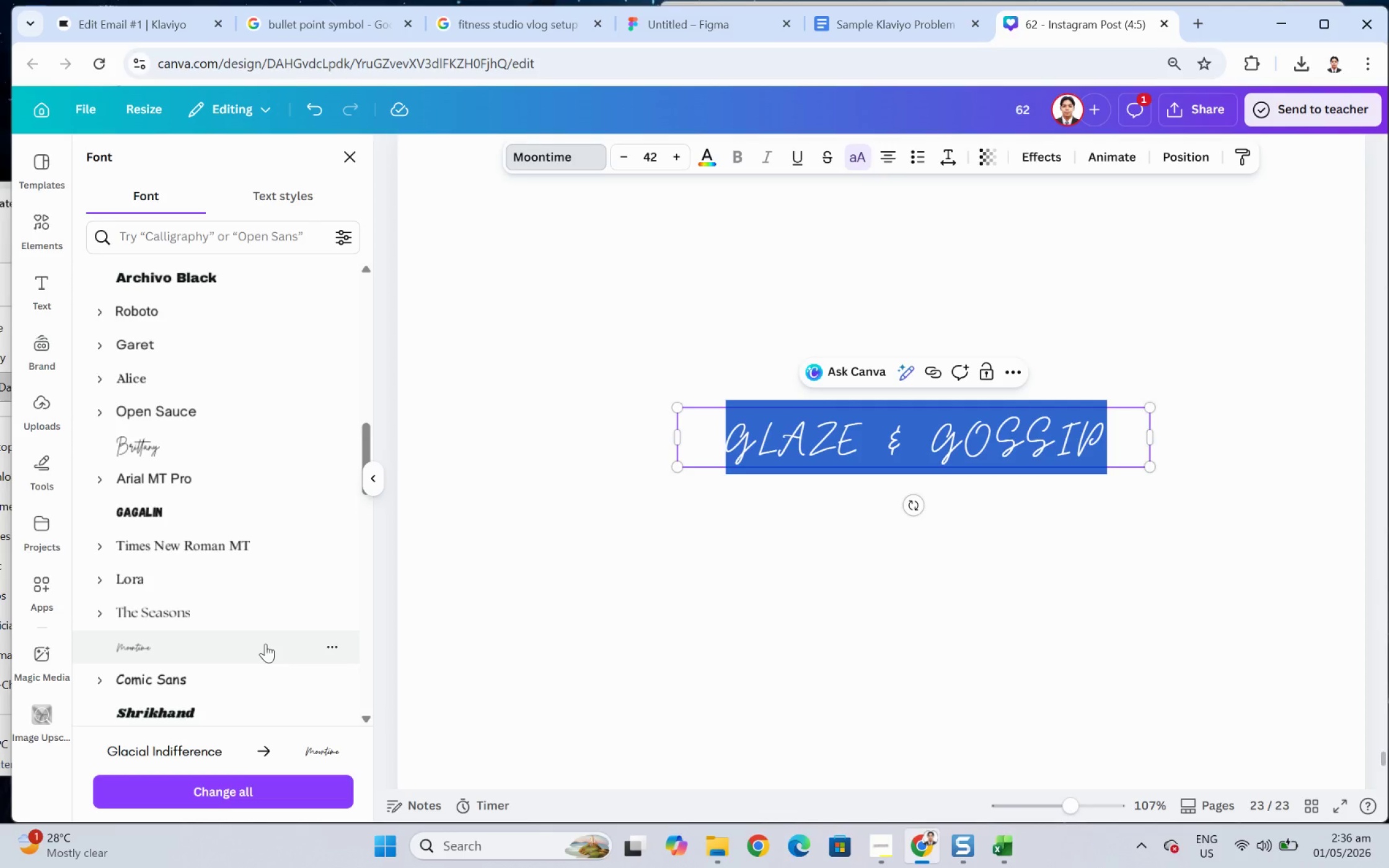 
scroll: coordinate [230, 669], scroll_direction: down, amount: 8.0
 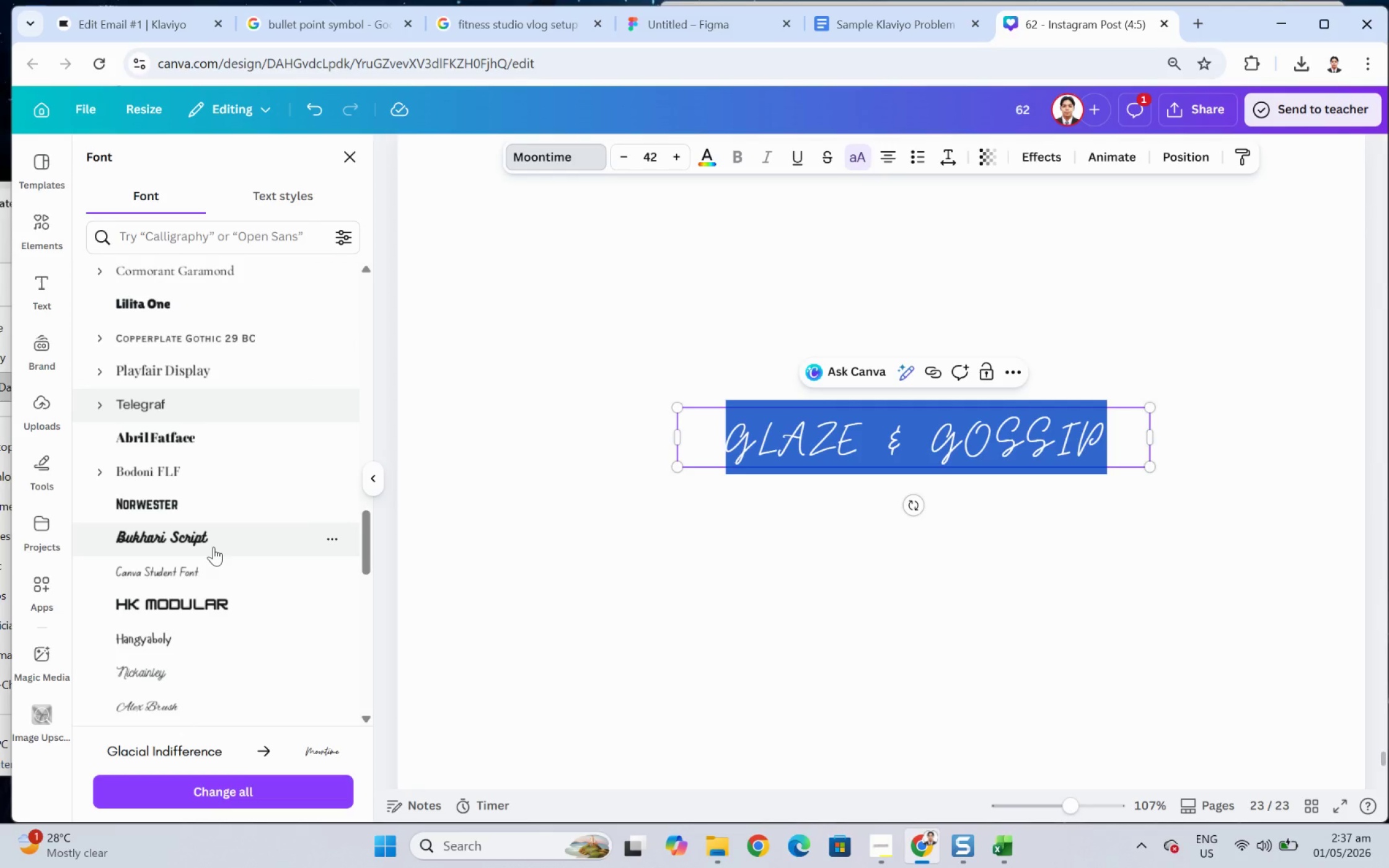 
left_click([213, 546])
 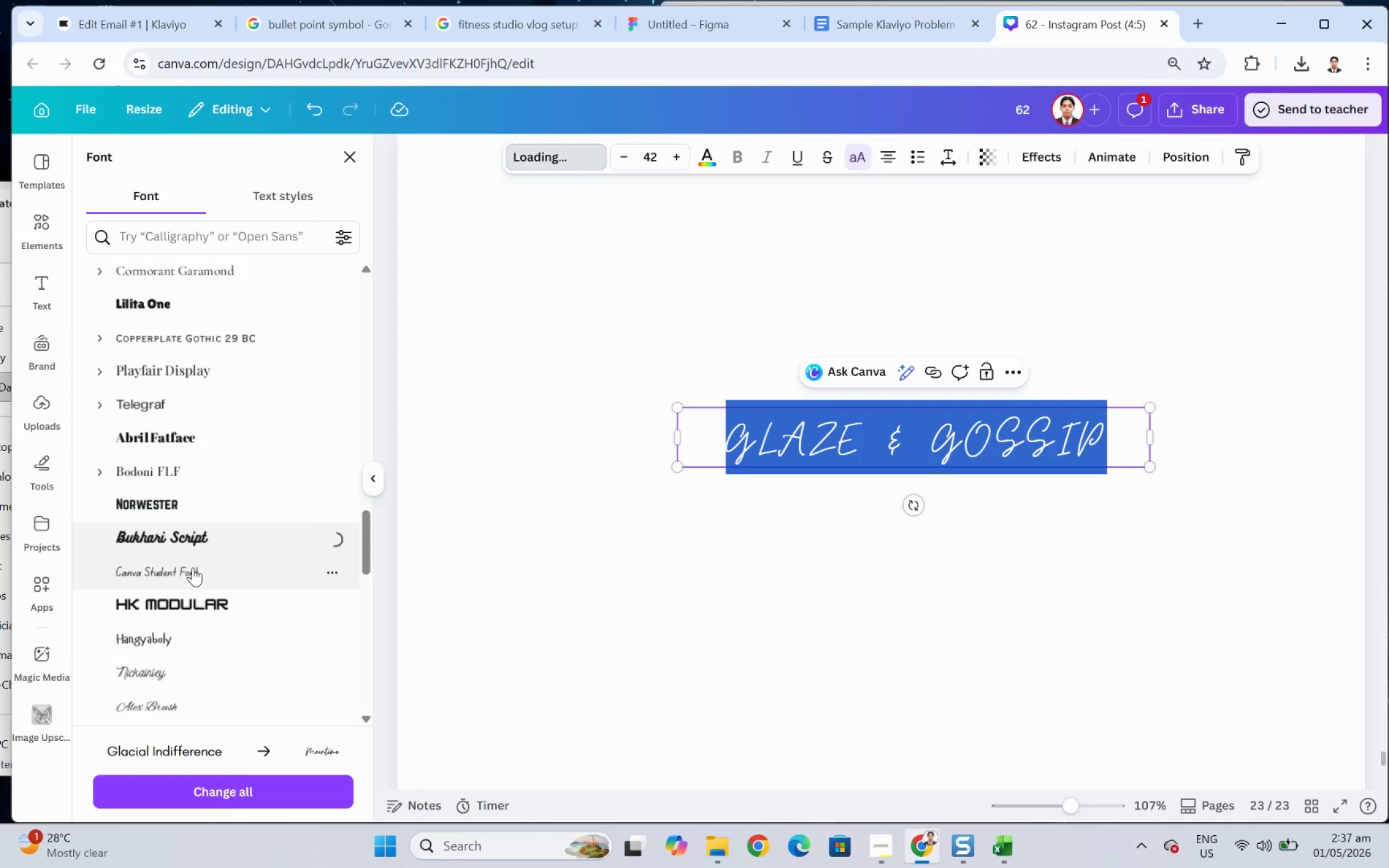 
mouse_move([209, 574])
 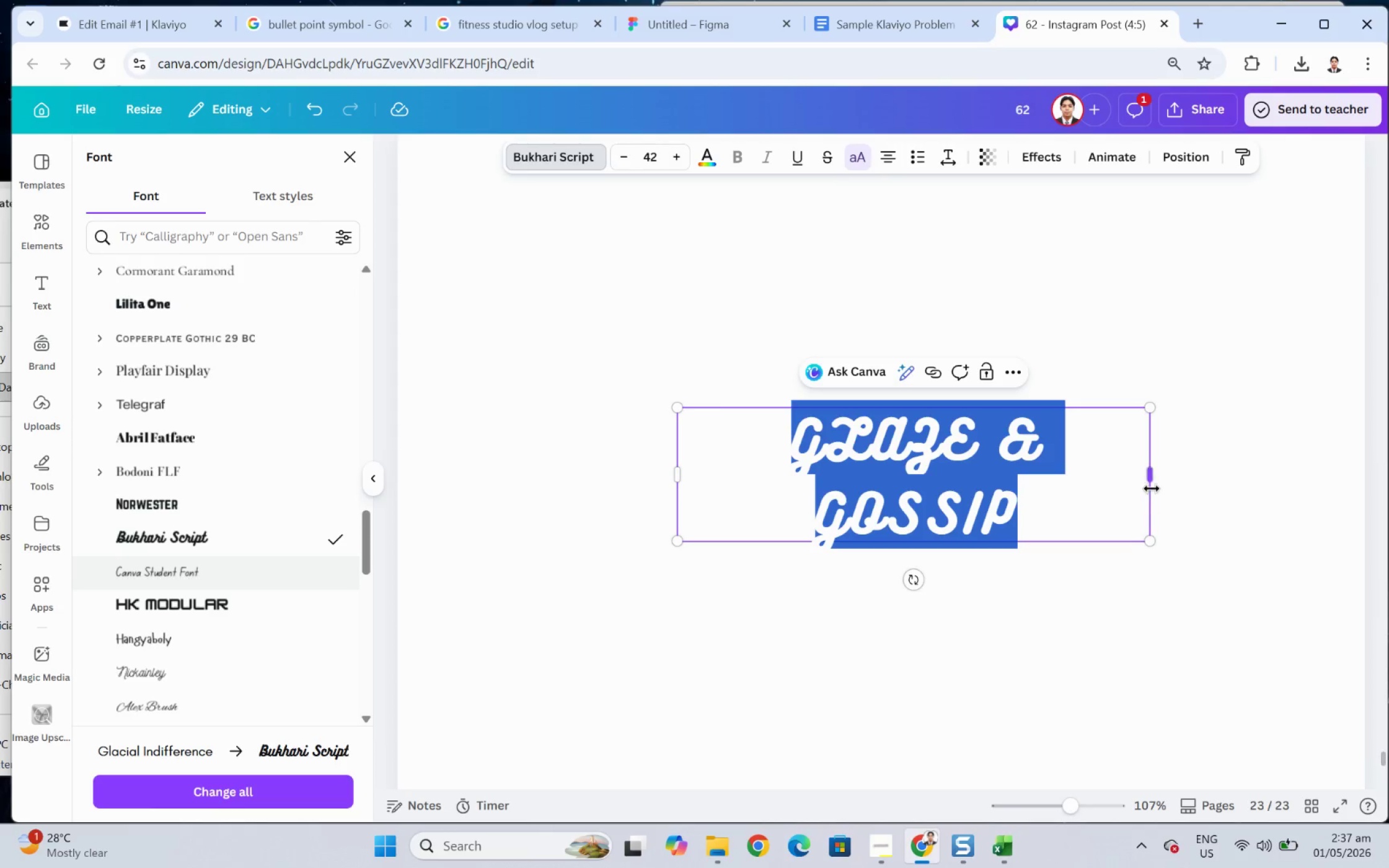 
left_click_drag(start_coordinate=[1151, 488], to_coordinate=[1205, 482])
 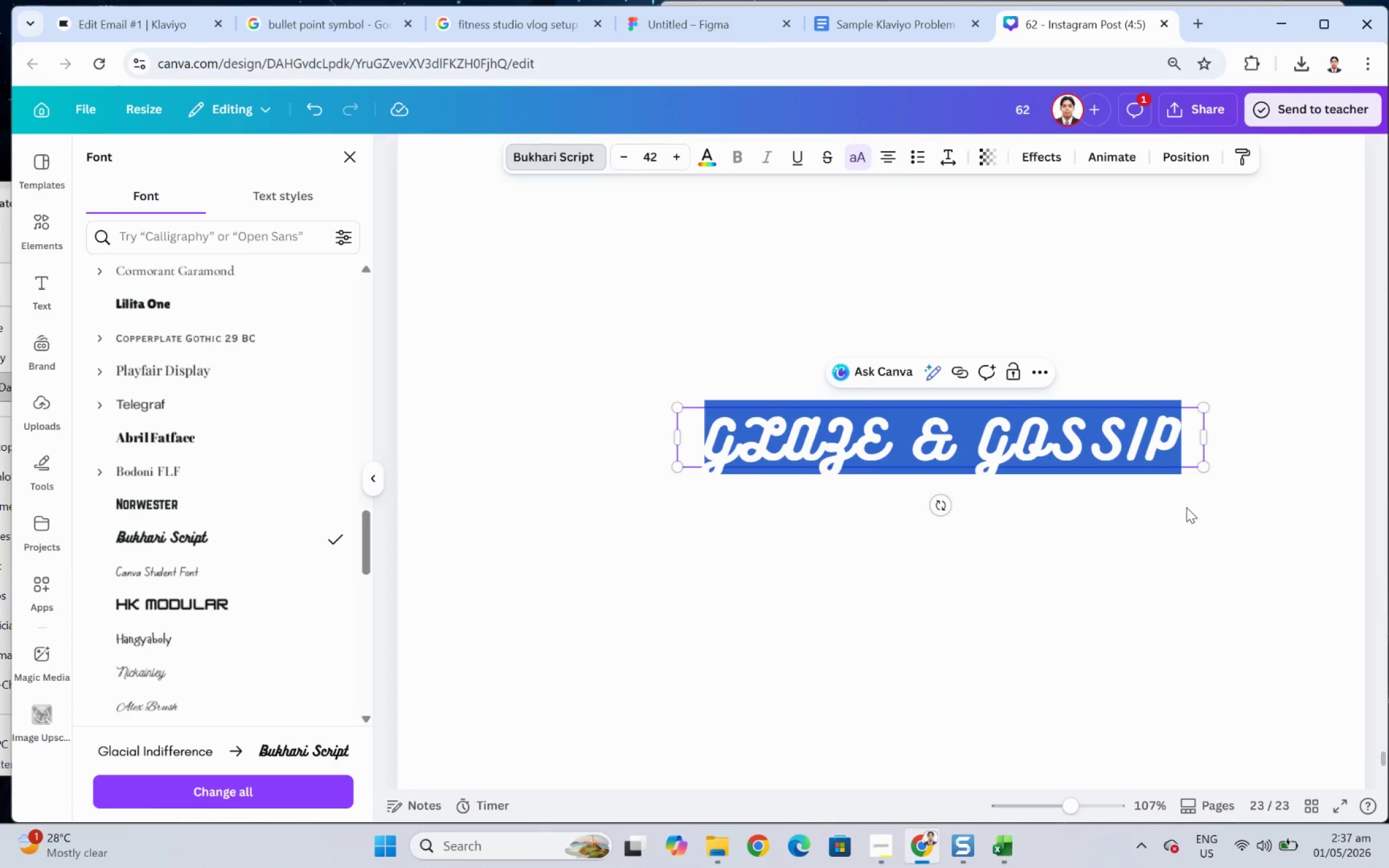 
left_click([1186, 507])
 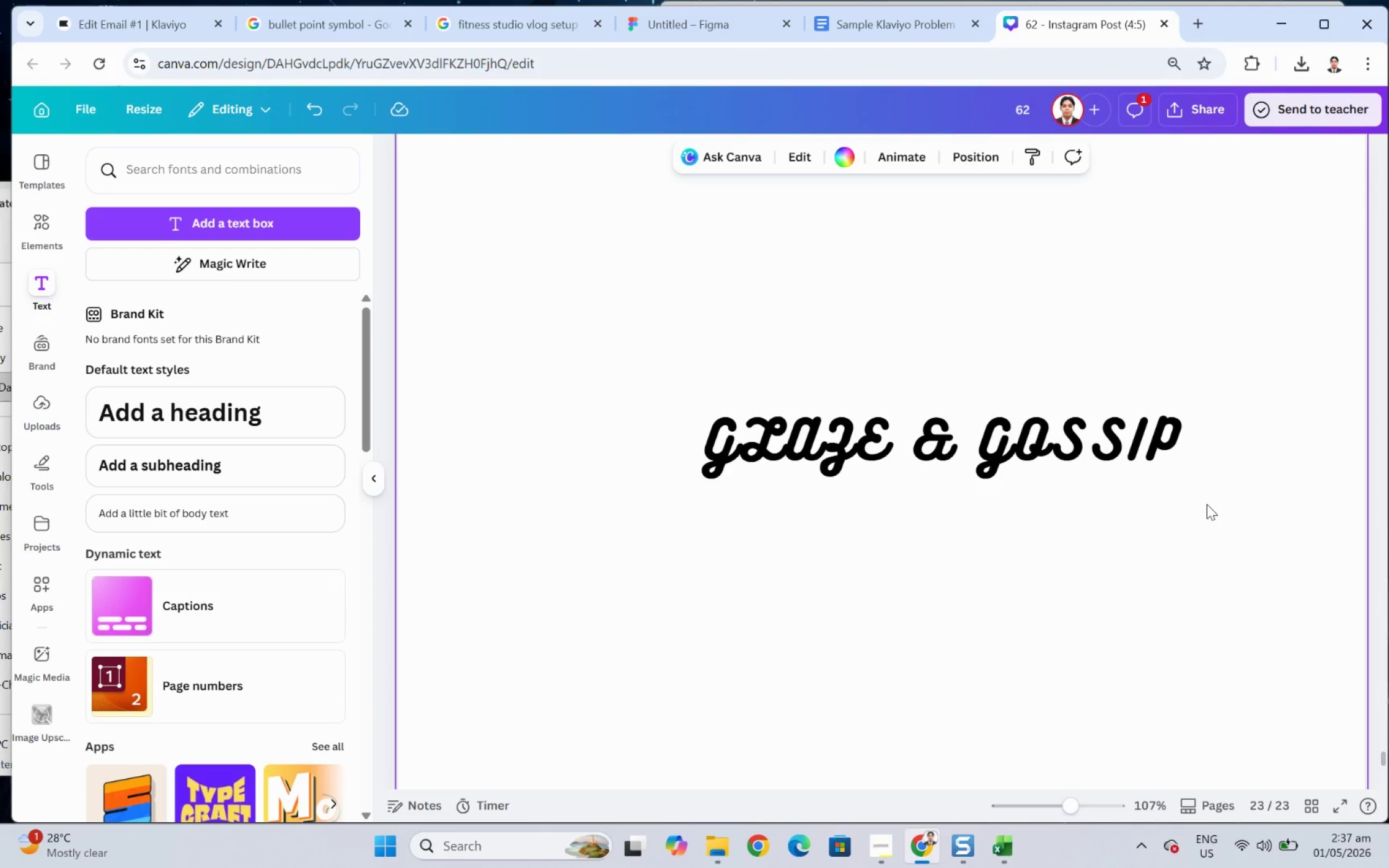 
wait(18.73)
 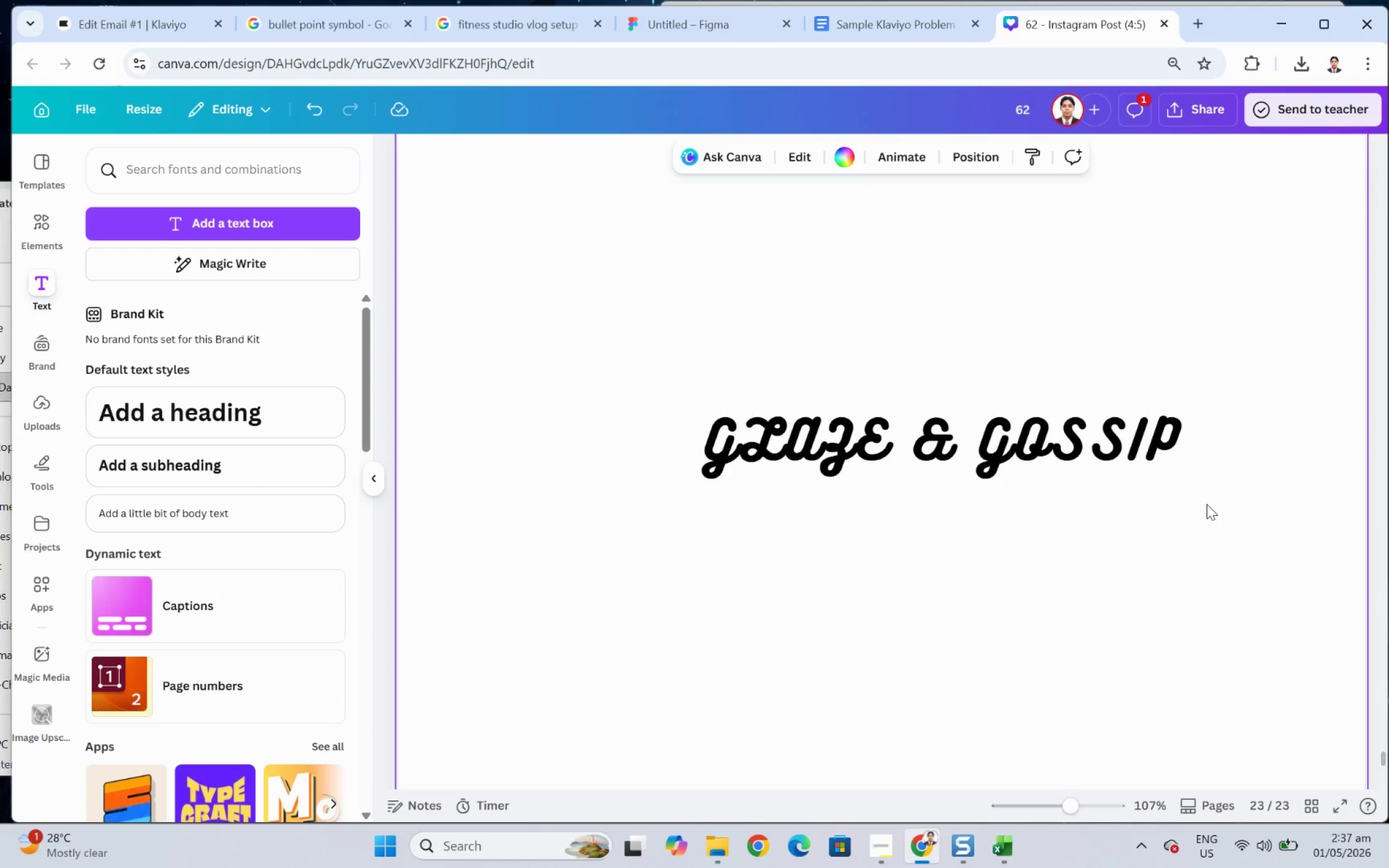 
left_click([1233, 586])
 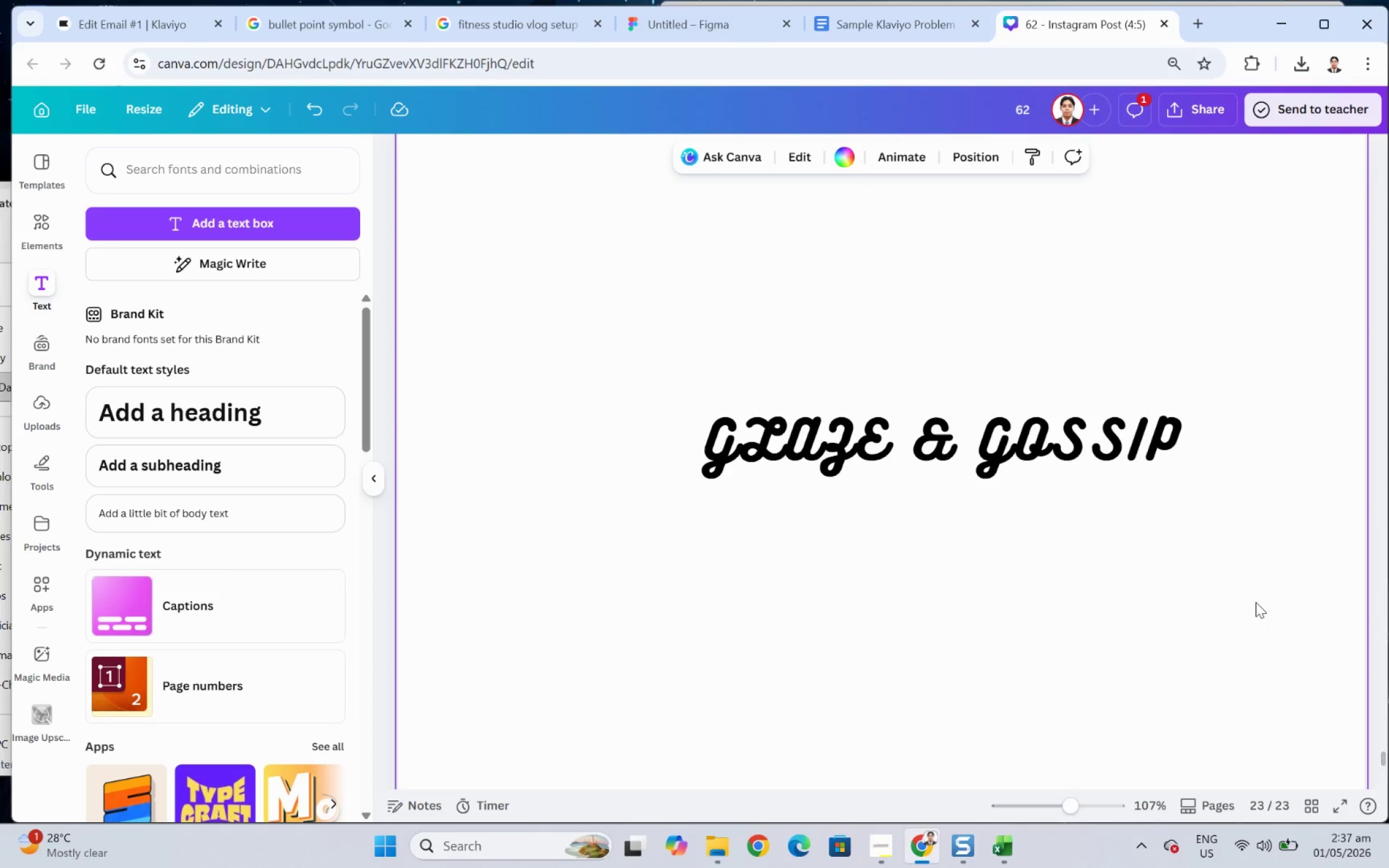 
hold_key(key=ControlLeft, duration=1.01)
 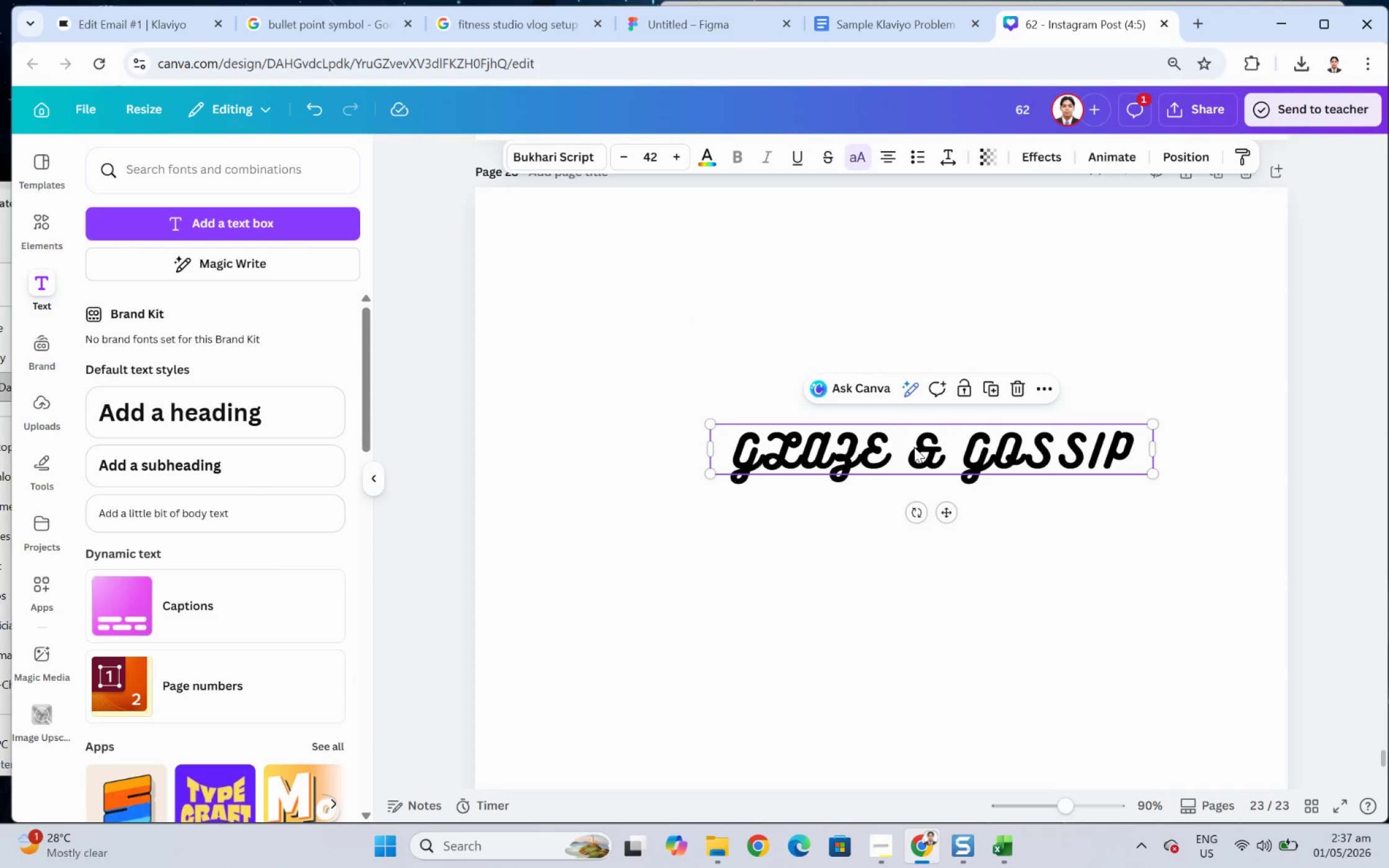 
left_click([914, 447])
 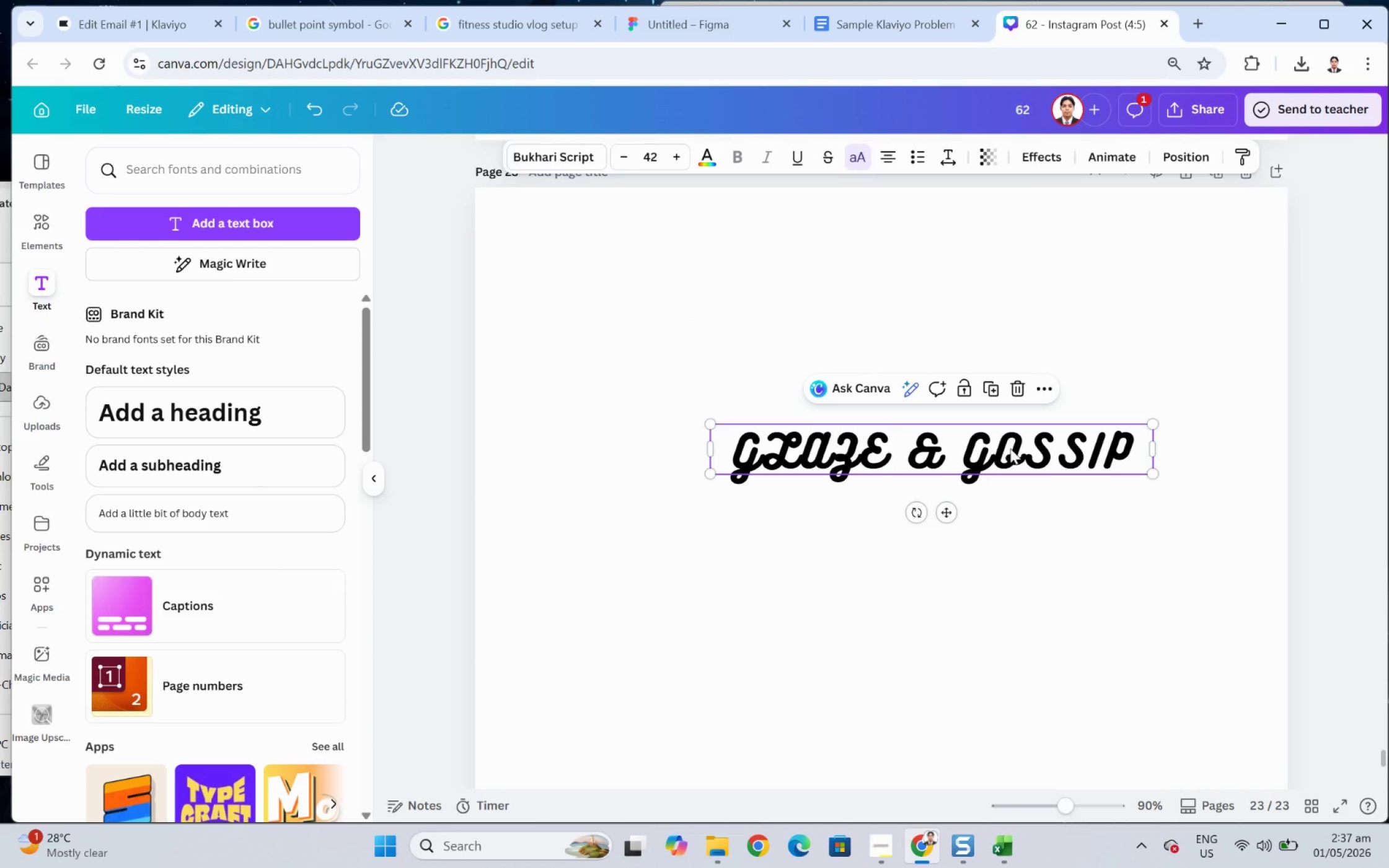 
scroll: coordinate [1139, 549], scroll_direction: down, amount: 1.0
 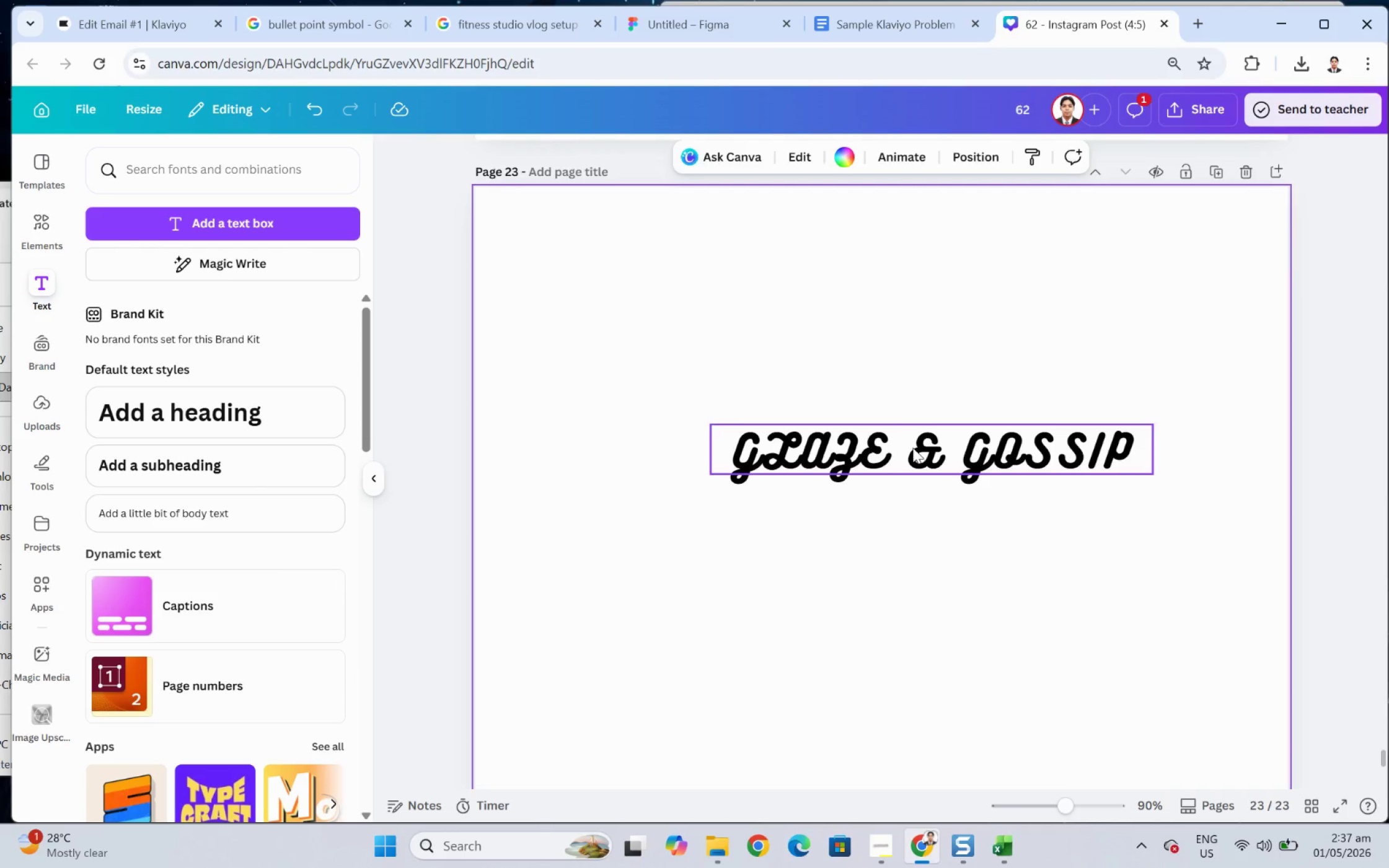 
left_click_drag(start_coordinate=[1012, 448], to_coordinate=[962, 456])
 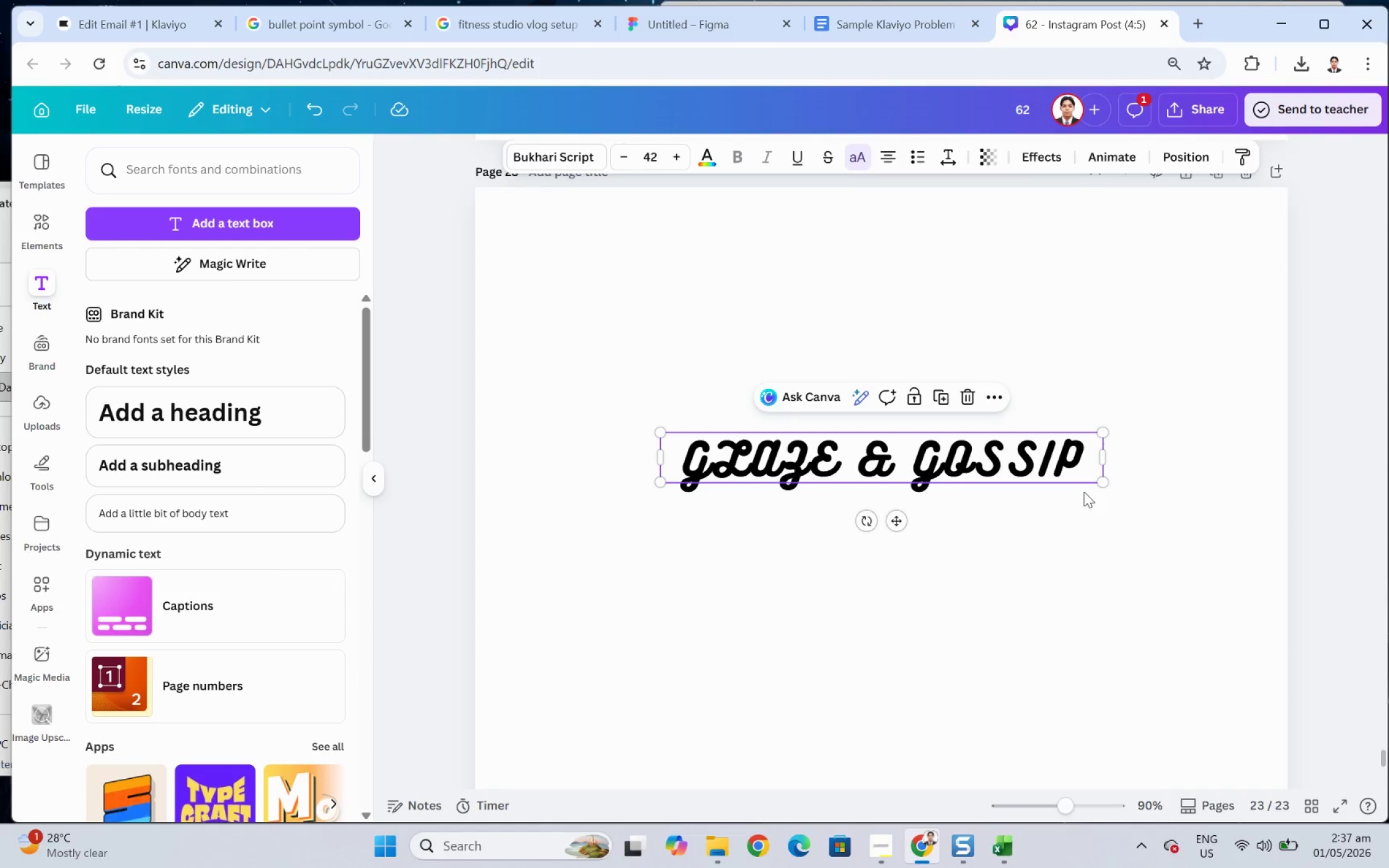 
hold_key(key=ControlLeft, duration=0.63)
left_click([1098, 501])
 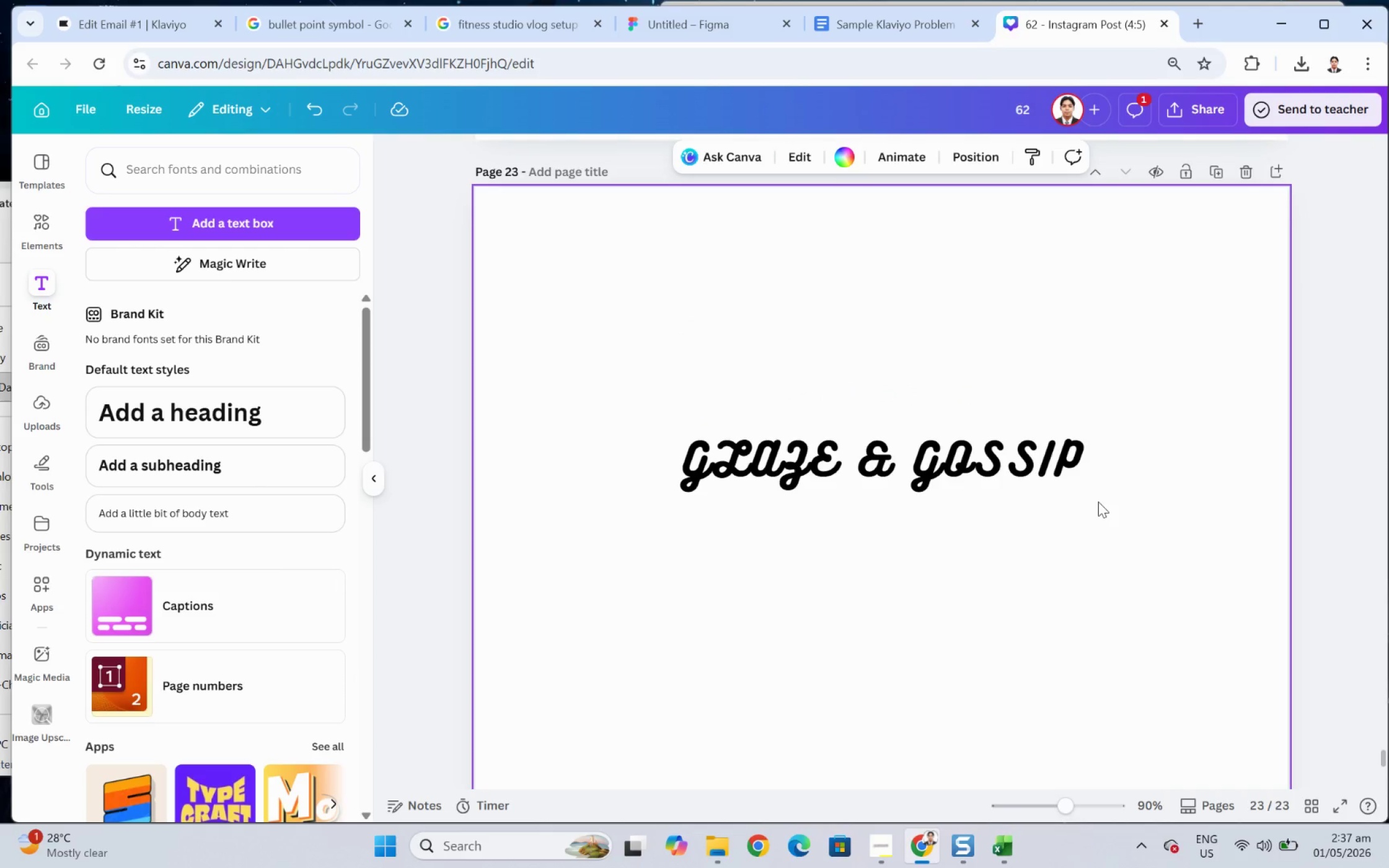 
hold_key(key=ControlLeft, duration=1.17)
scroll: coordinate [1098, 501], scroll_direction: none, amount: 0.0
 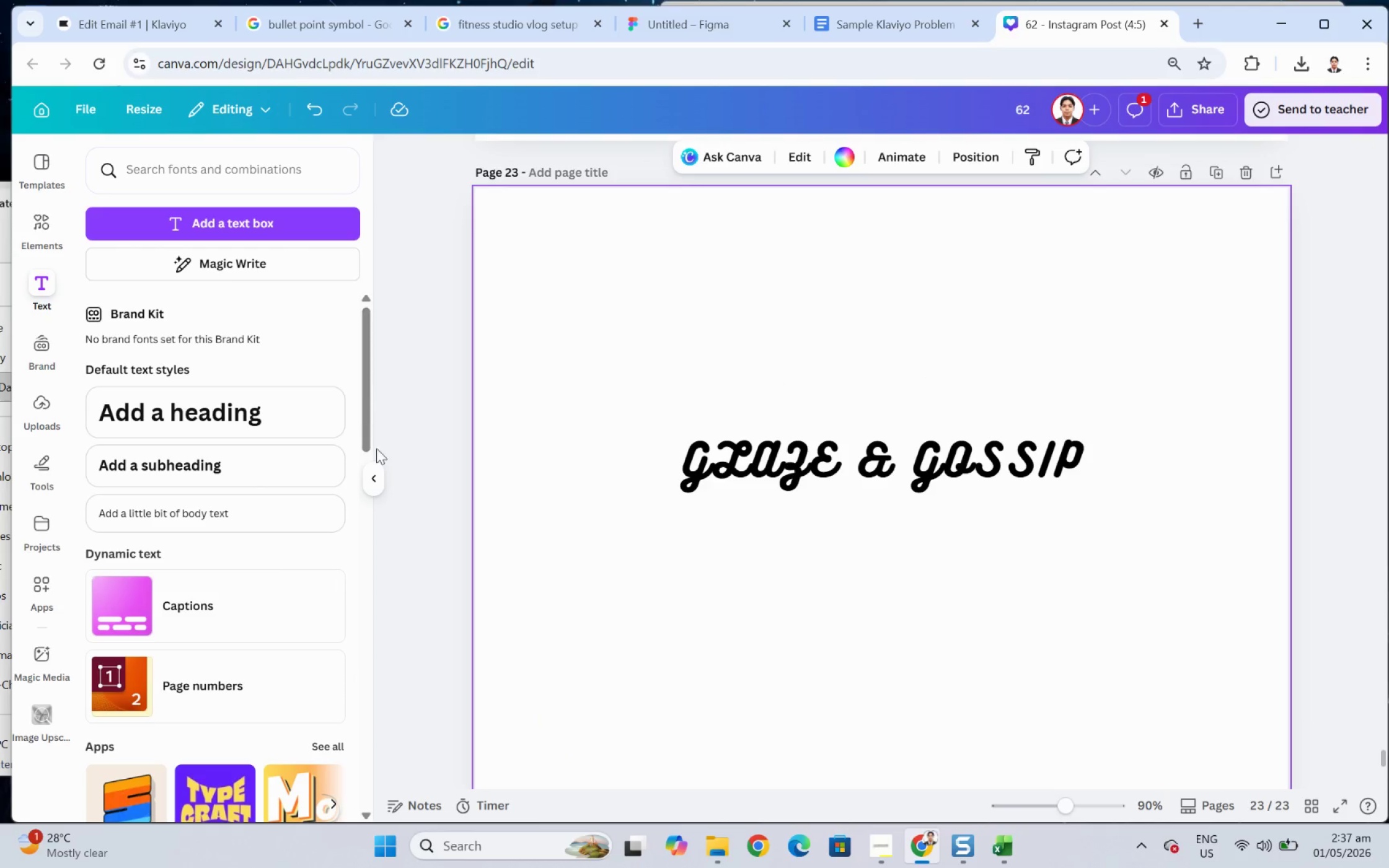 
left_click([378, 478])
 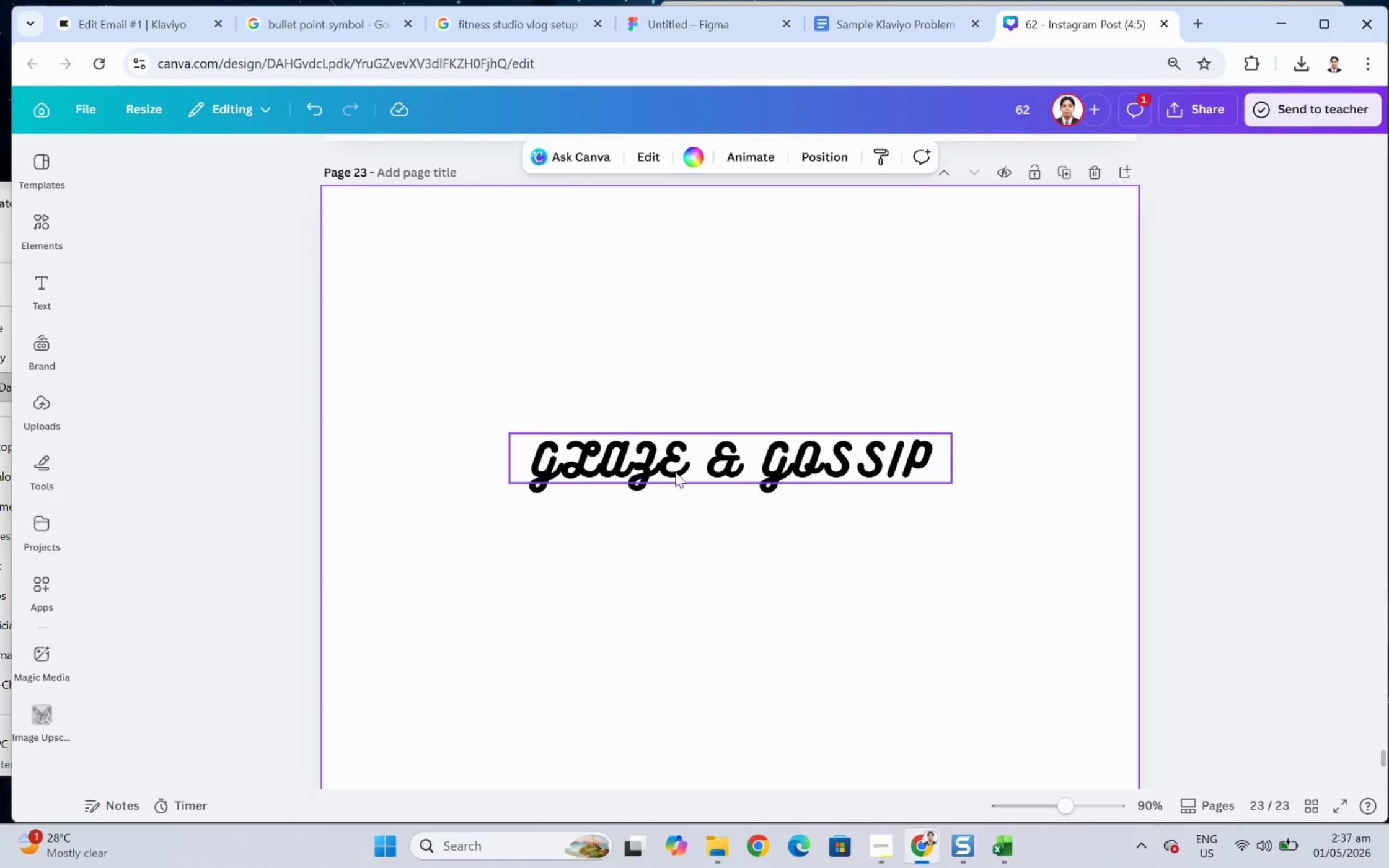 
left_click([742, 459])
 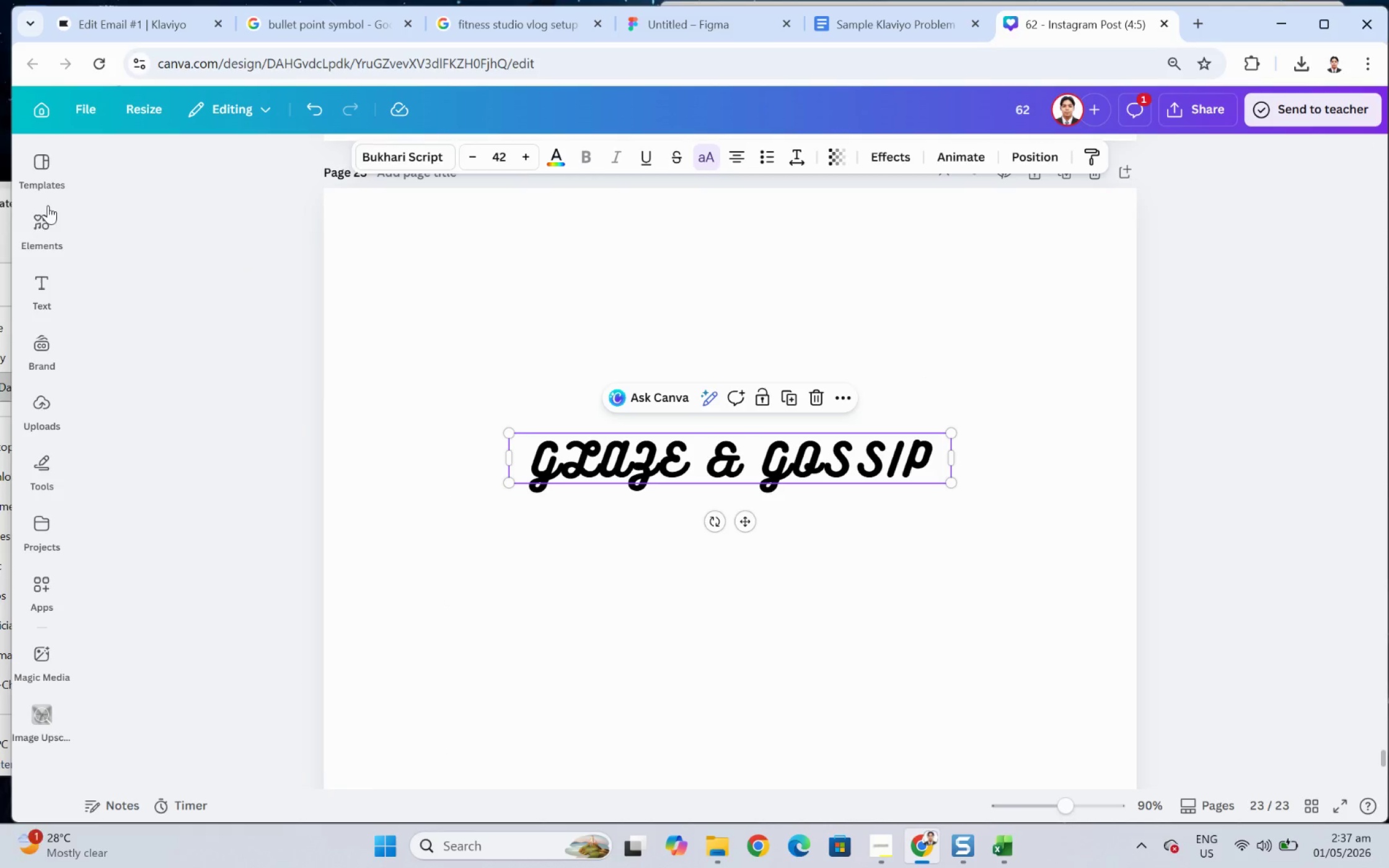 
left_click([40, 239])
 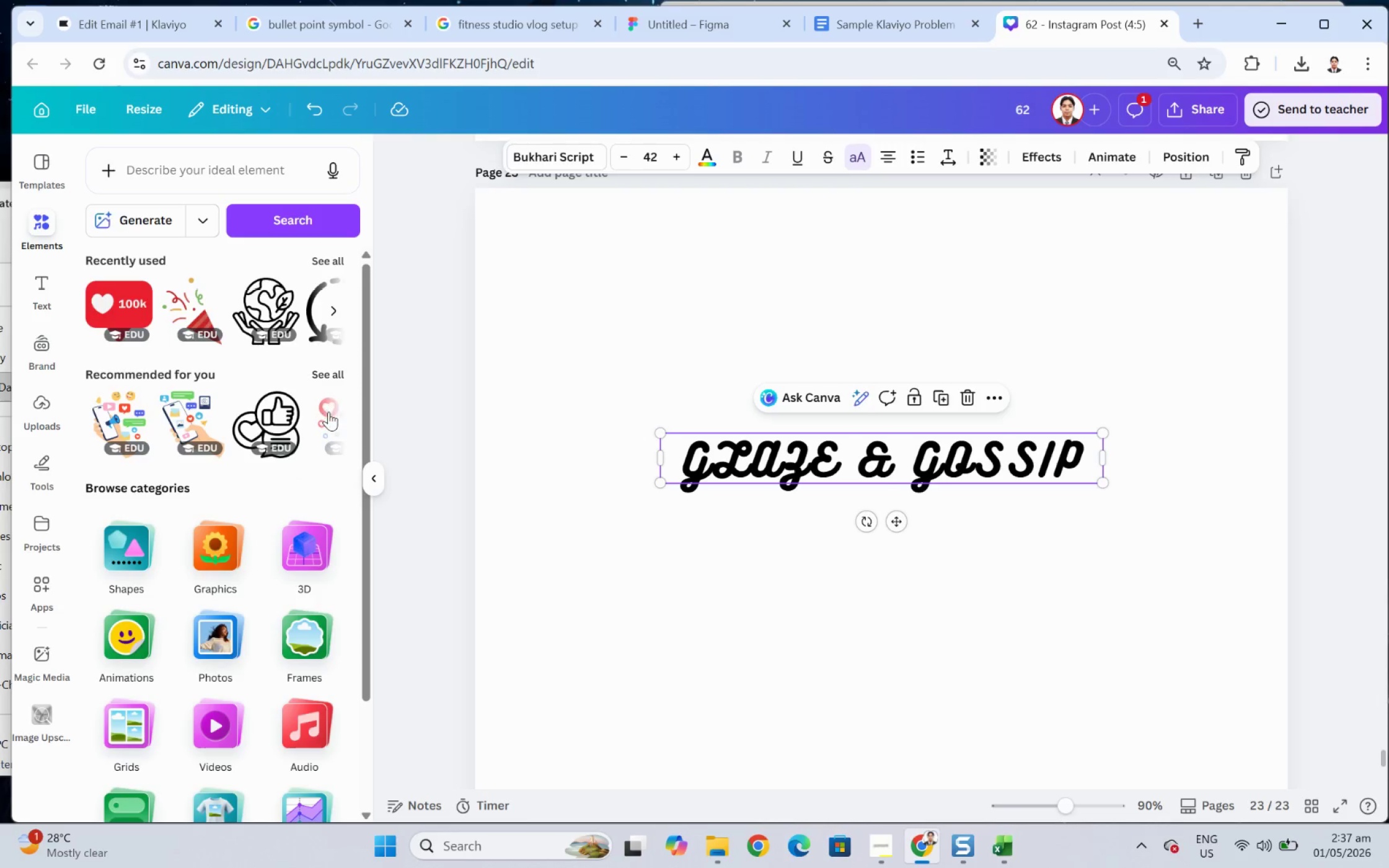 
left_click([954, 548])
 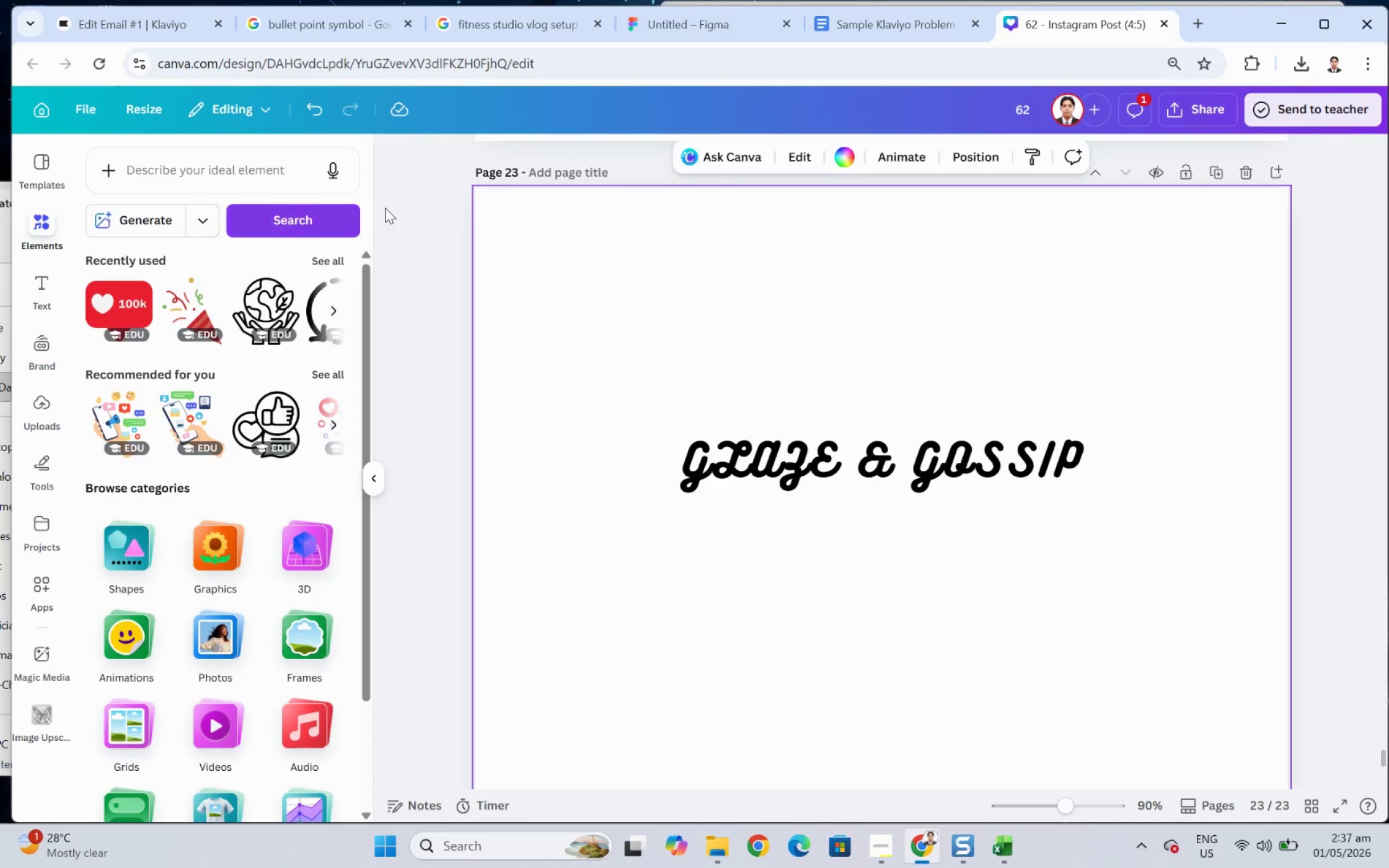 
mouse_move([183, 38])
 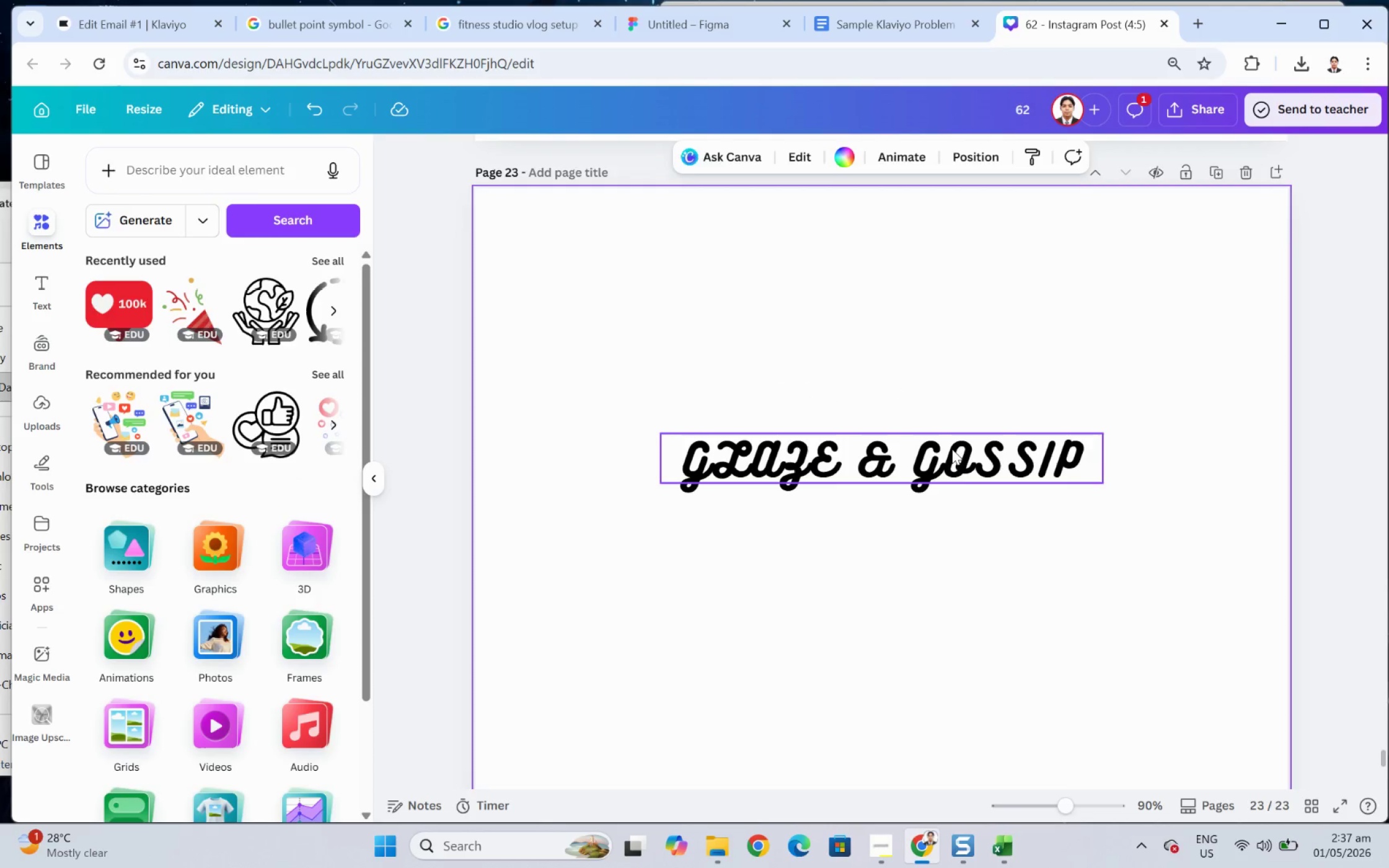 
left_click([950, 450])
 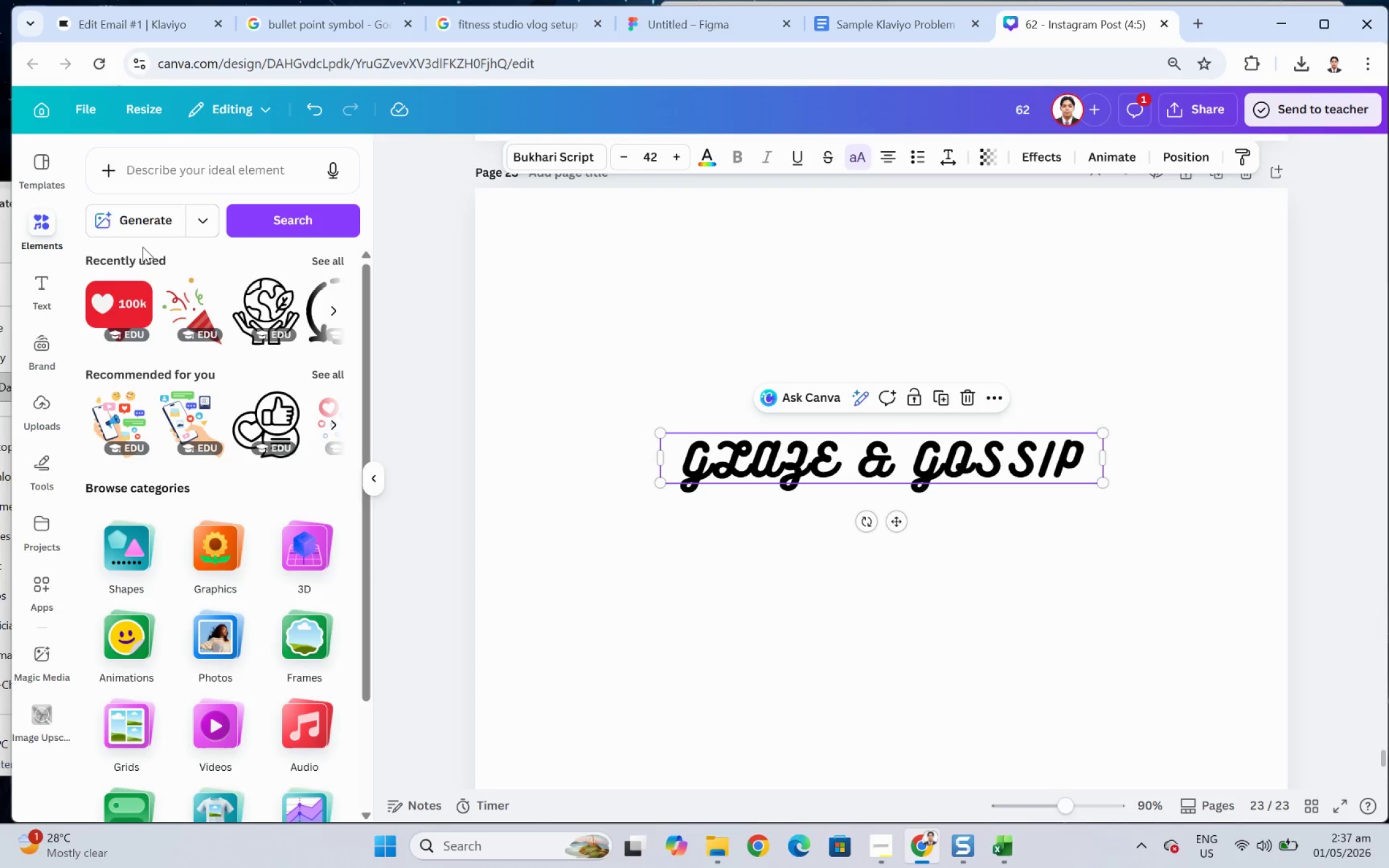 
left_click([152, 178])
 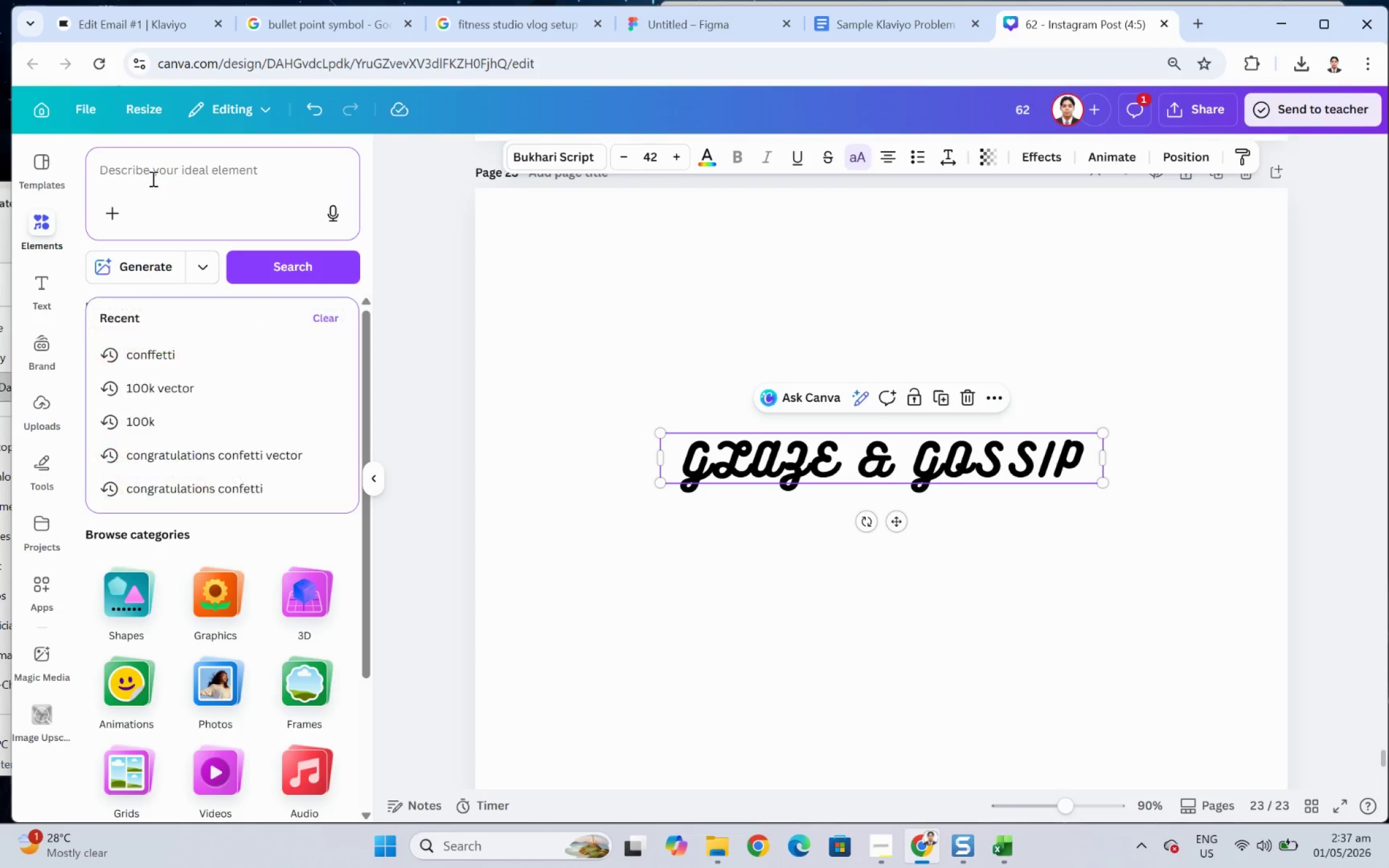 
type(cookies)
 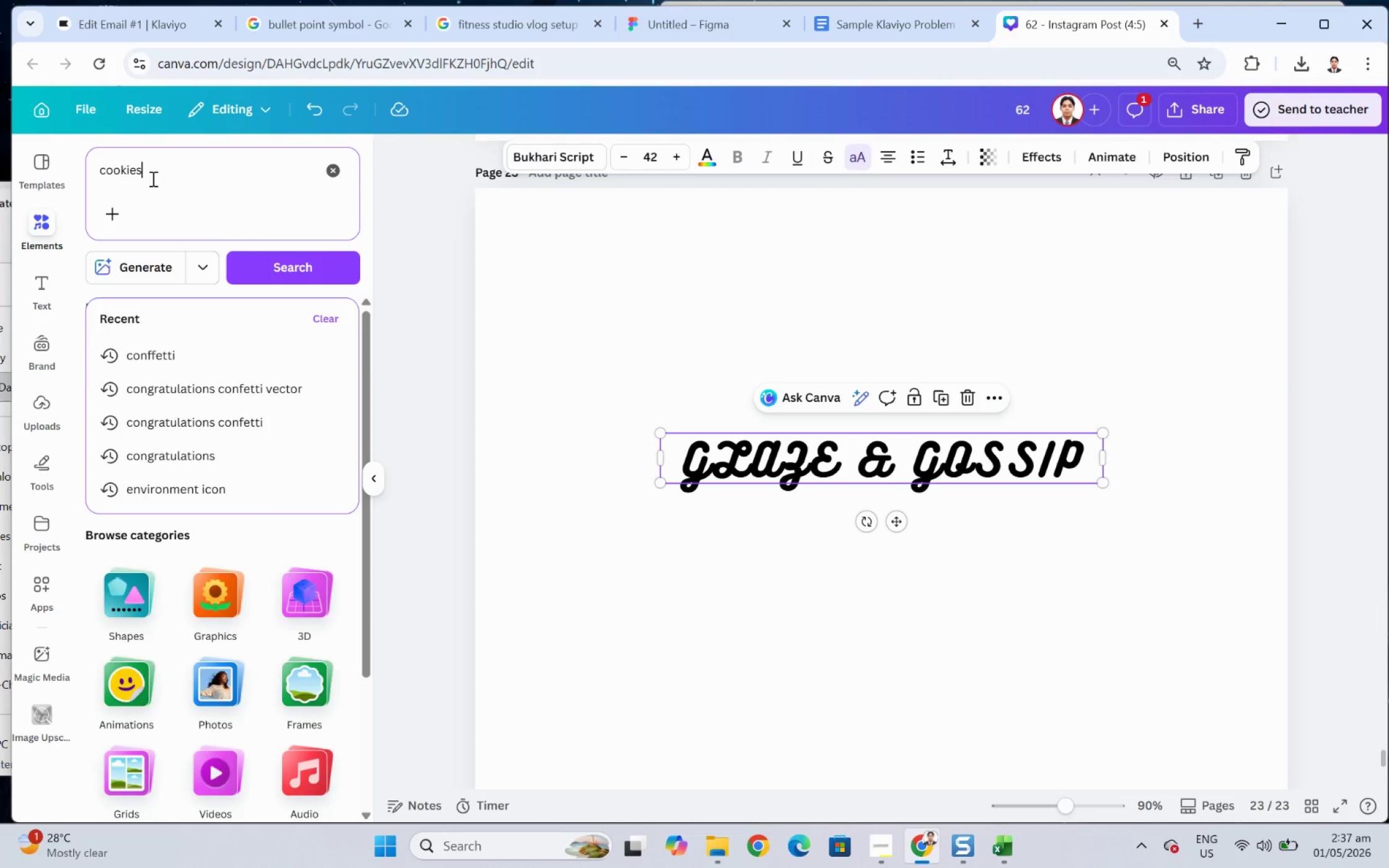 
key(Enter)
 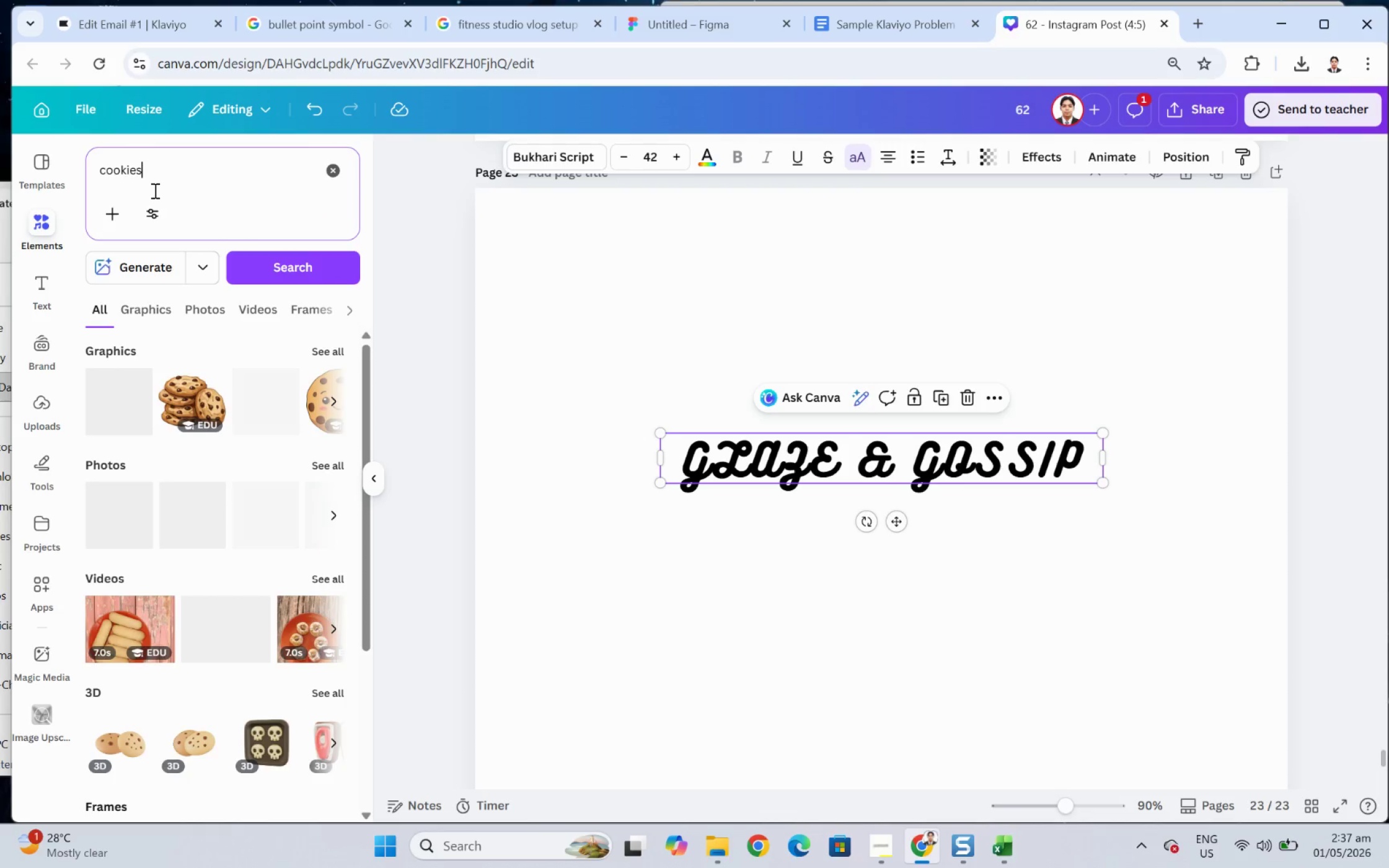 
mouse_move([214, 380])